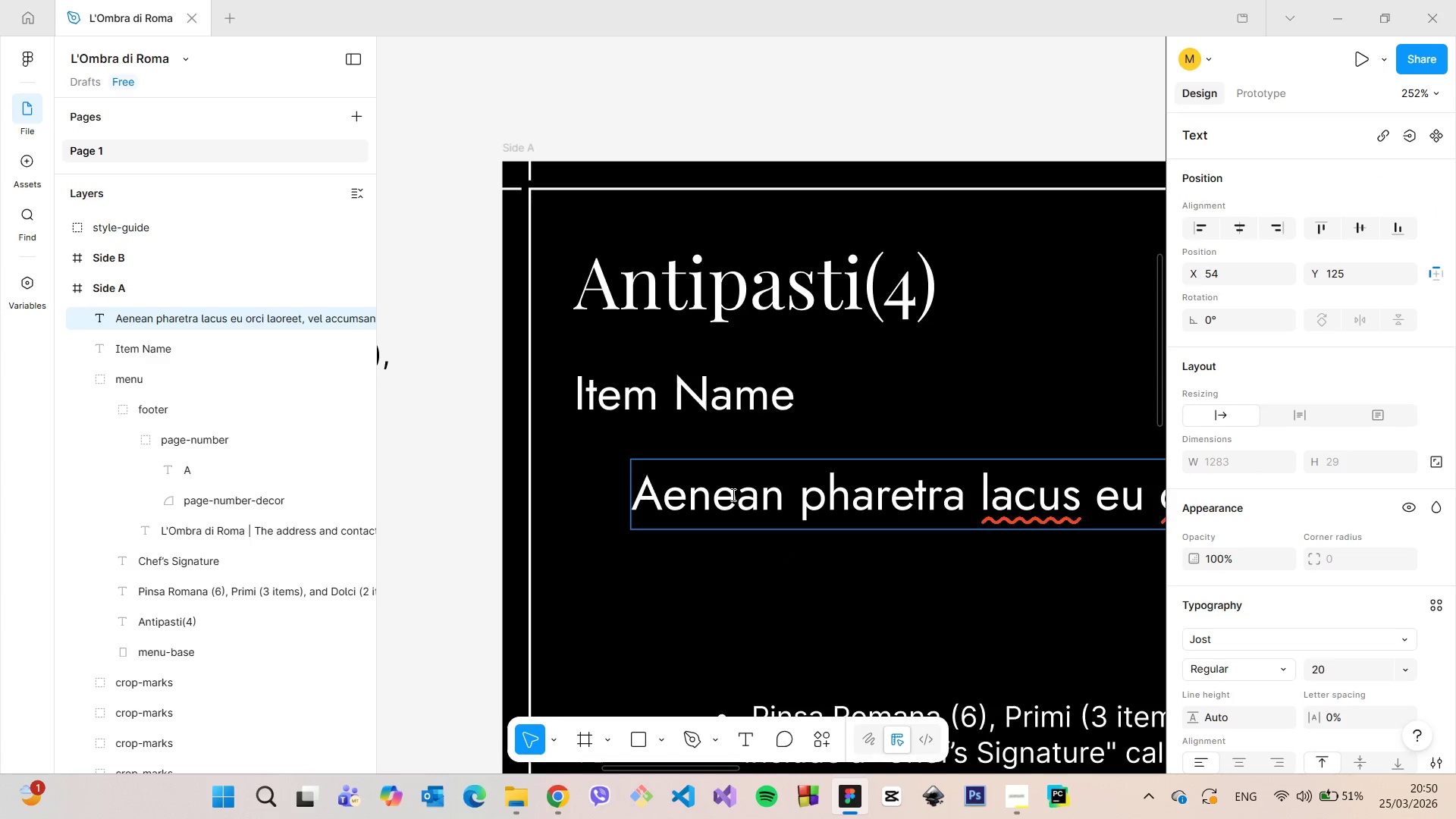 
double_click([732, 494])
 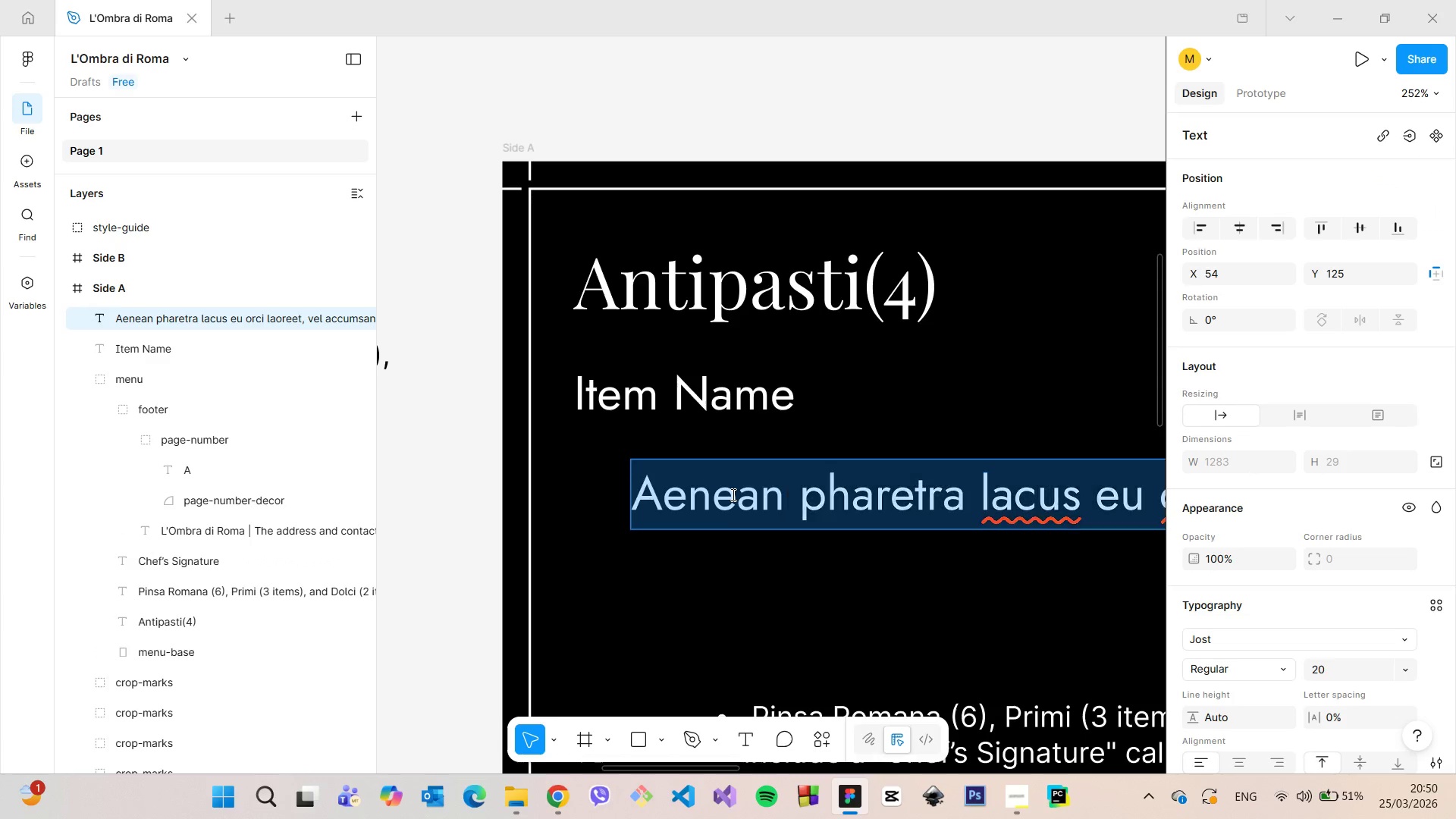 
triple_click([732, 494])
 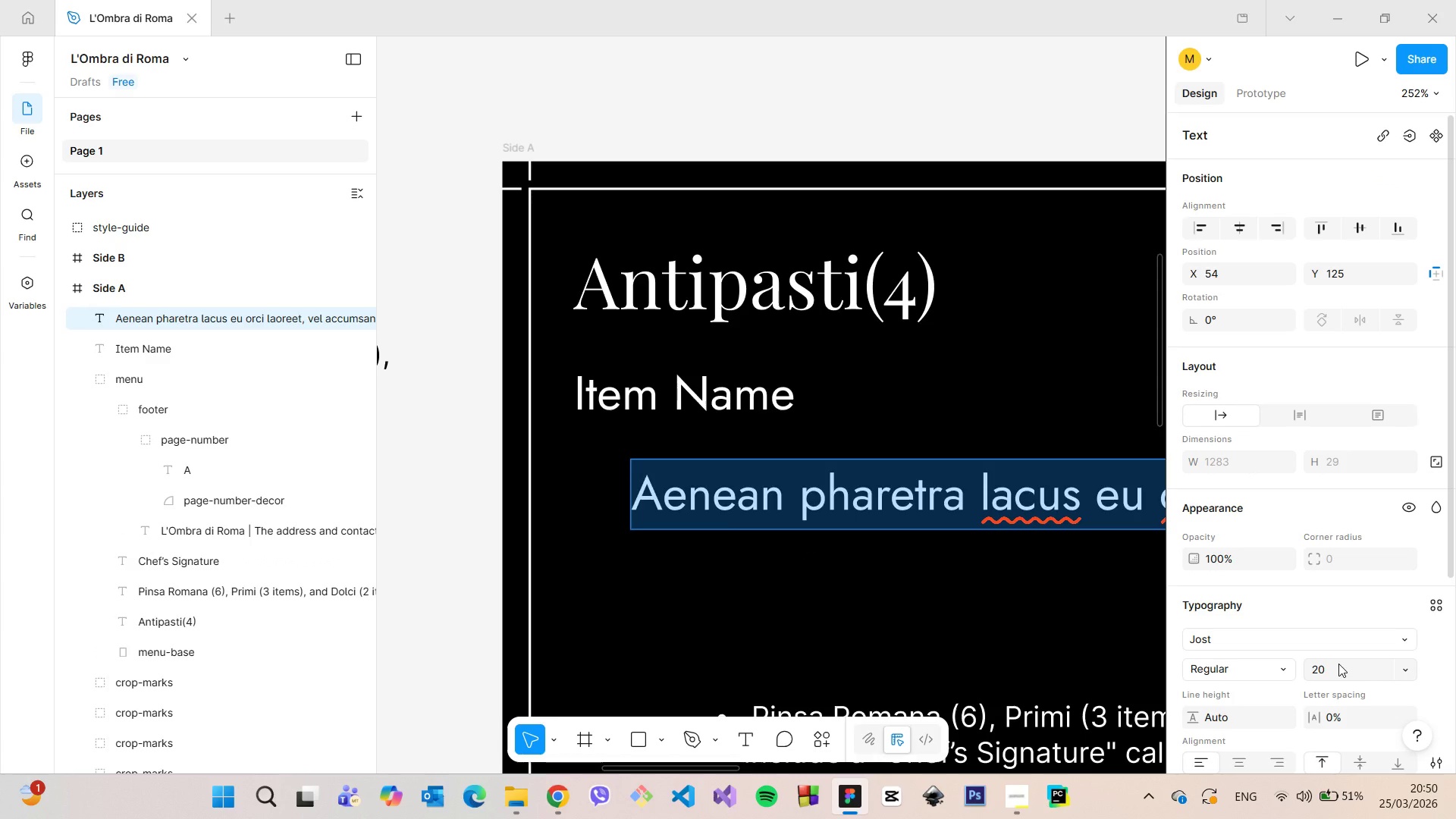 
left_click([1338, 664])
 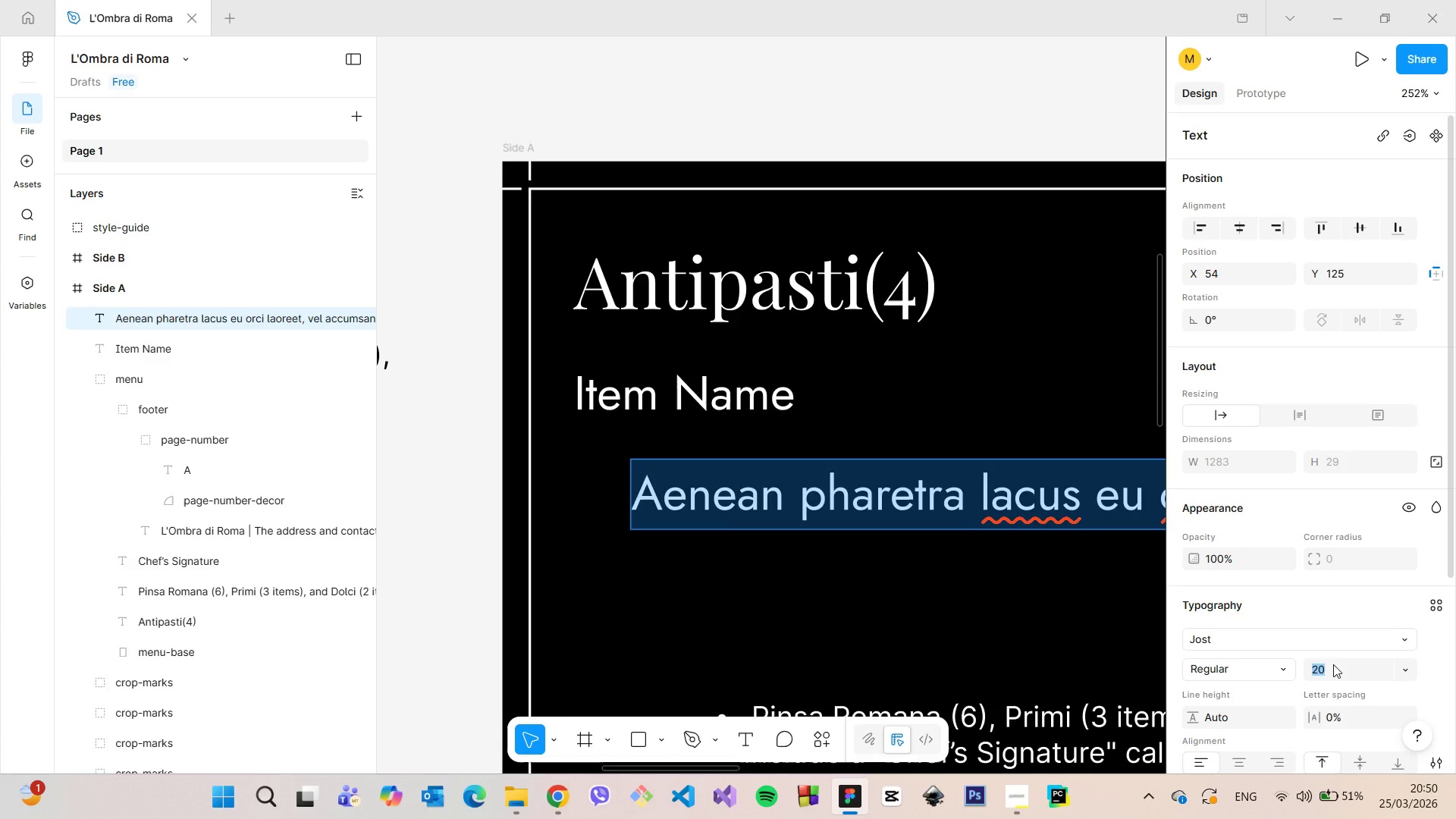 
type(13)
key(Backspace)
type(5)
 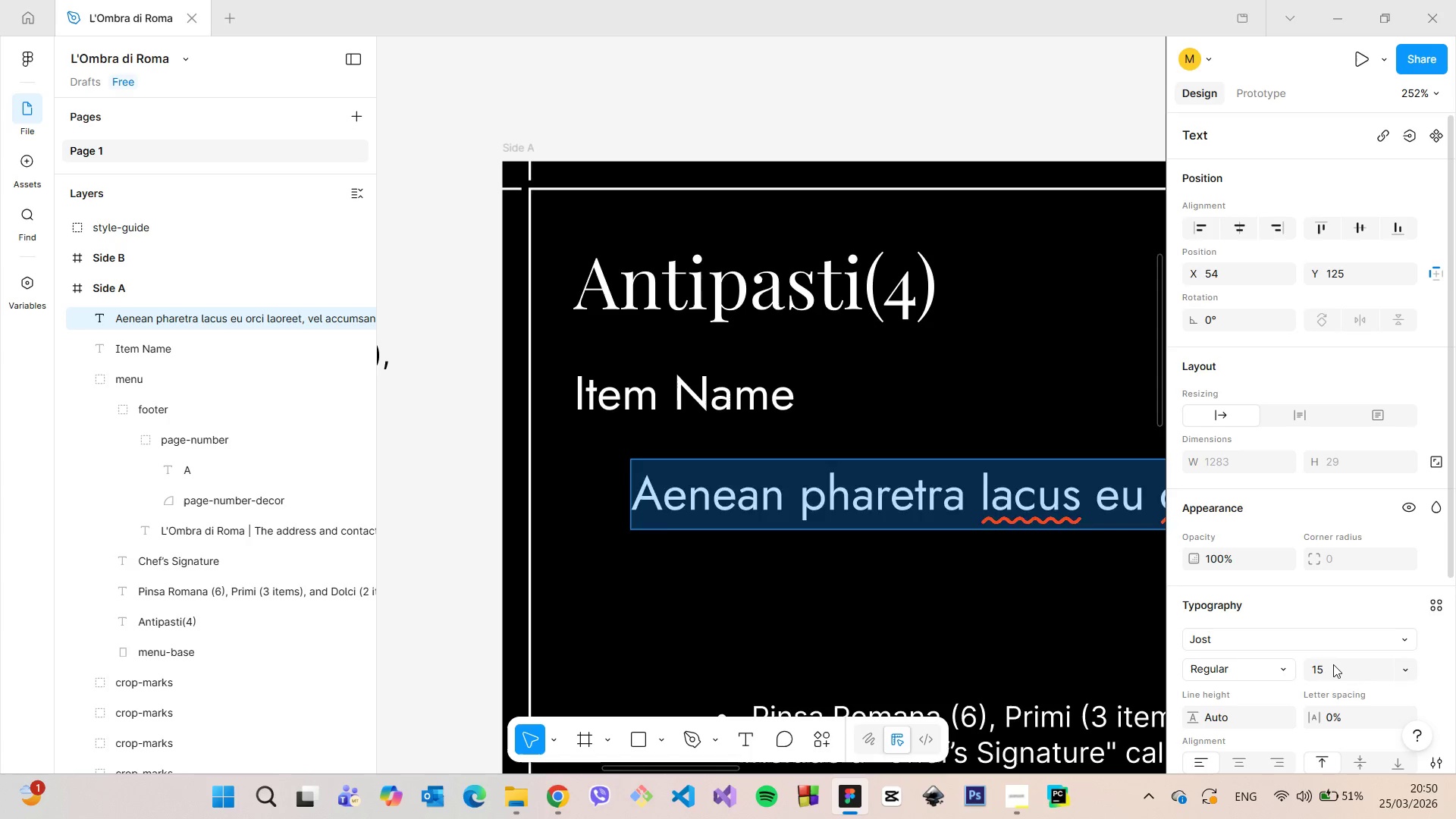 
key(Enter)
 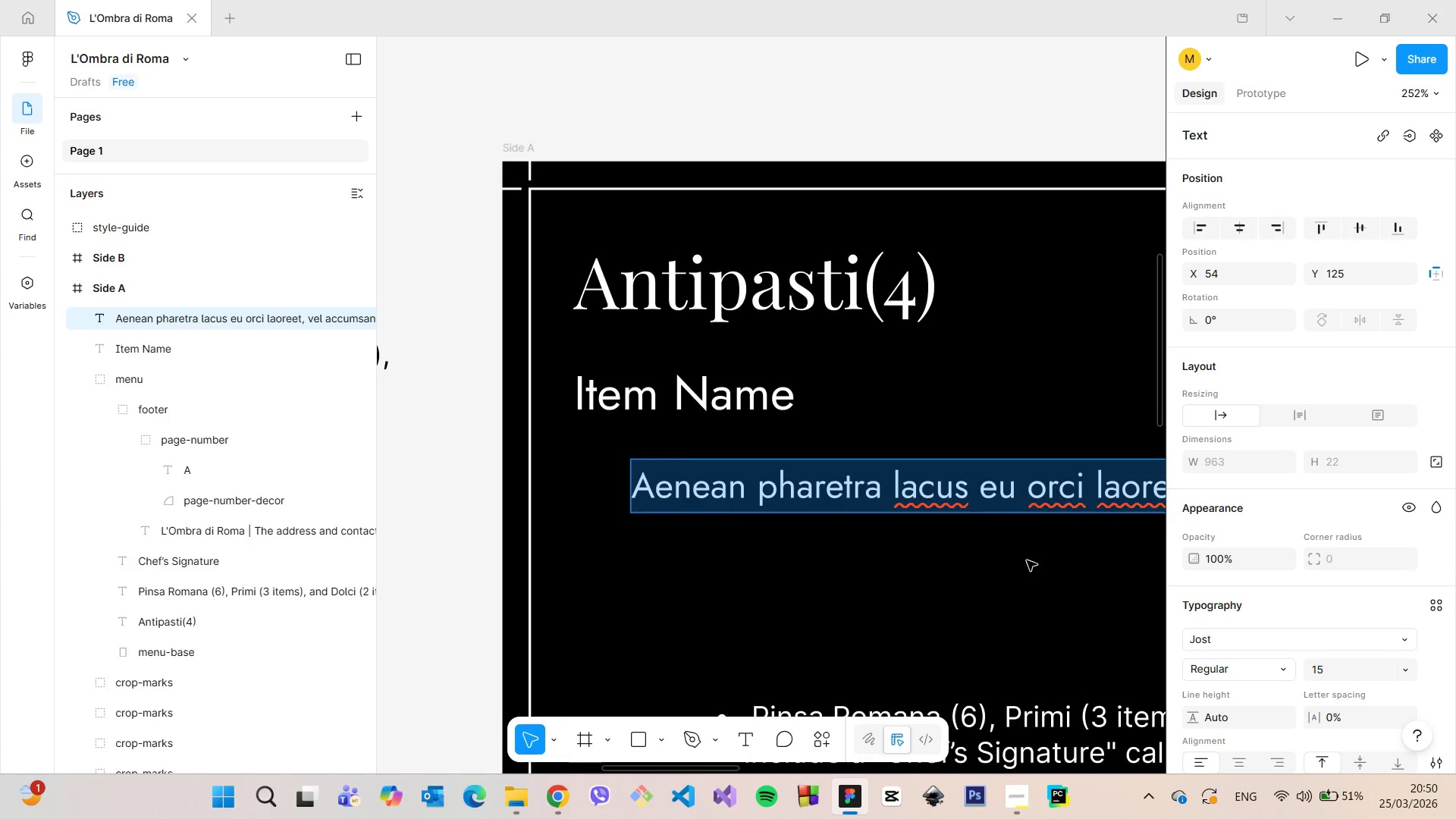 
scroll: coordinate [1026, 560], scroll_direction: down, amount: 10.0
 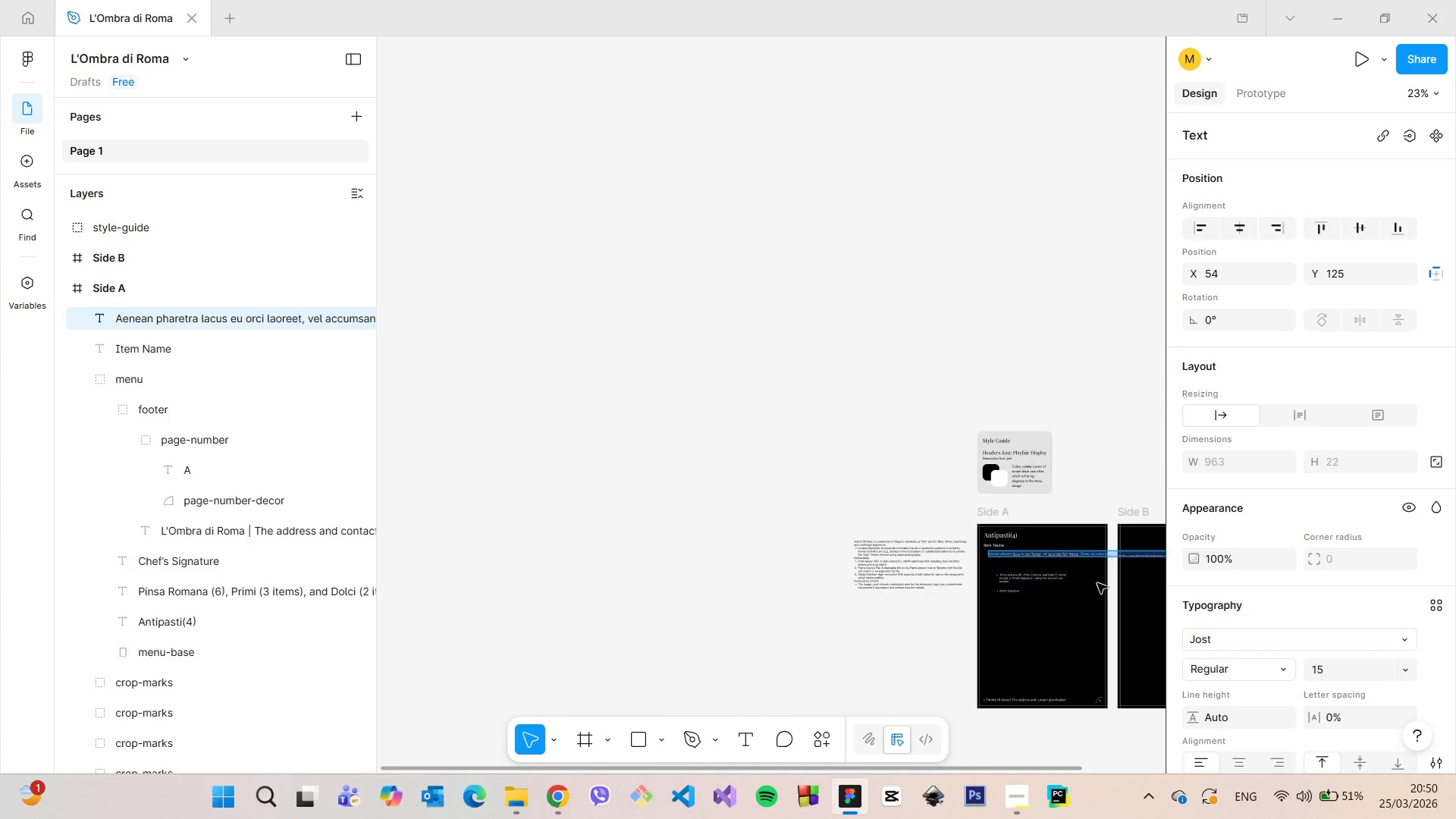 
scroll: coordinate [1106, 585], scroll_direction: up, amount: 9.0
 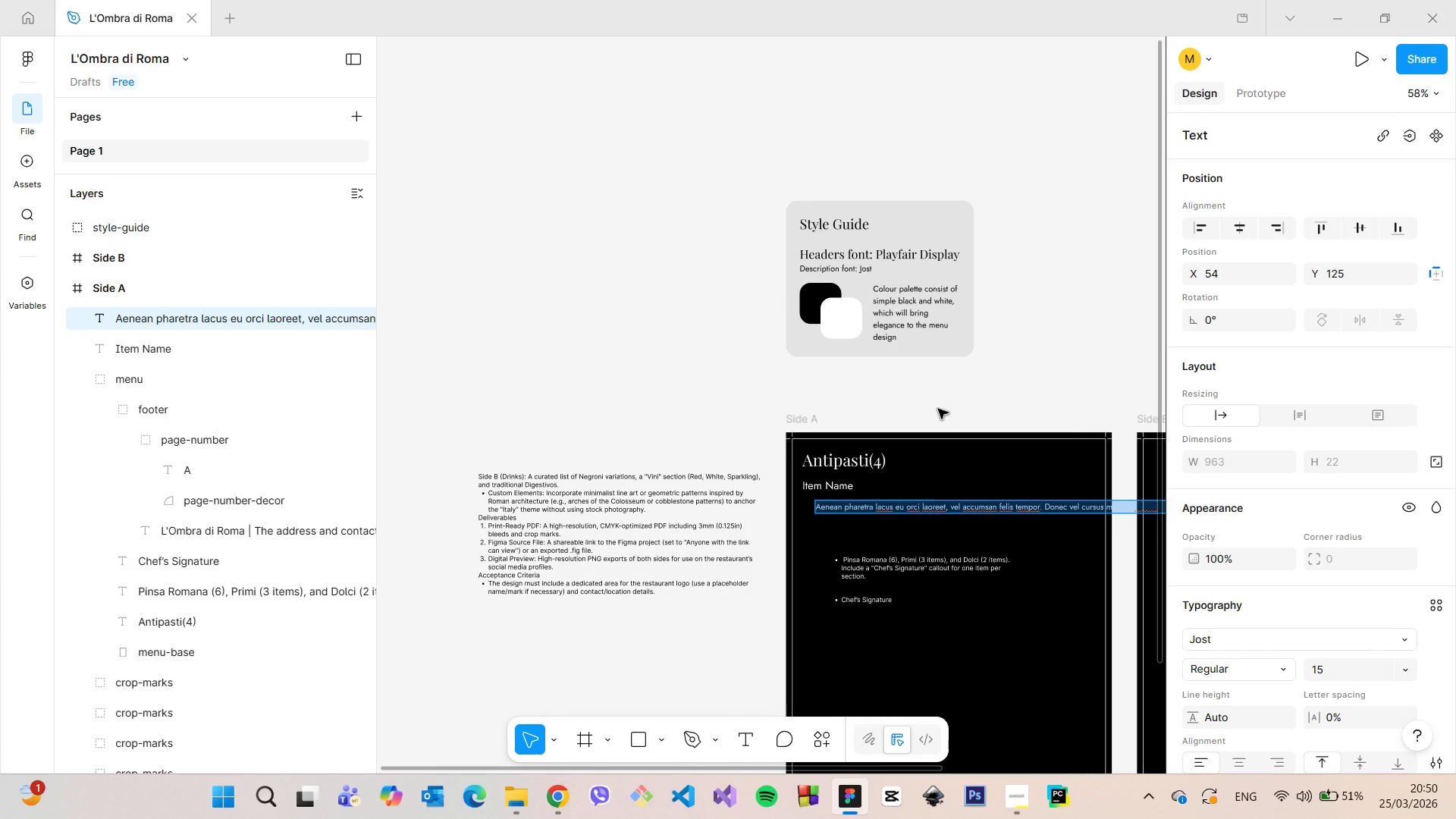 
left_click([938, 409])
 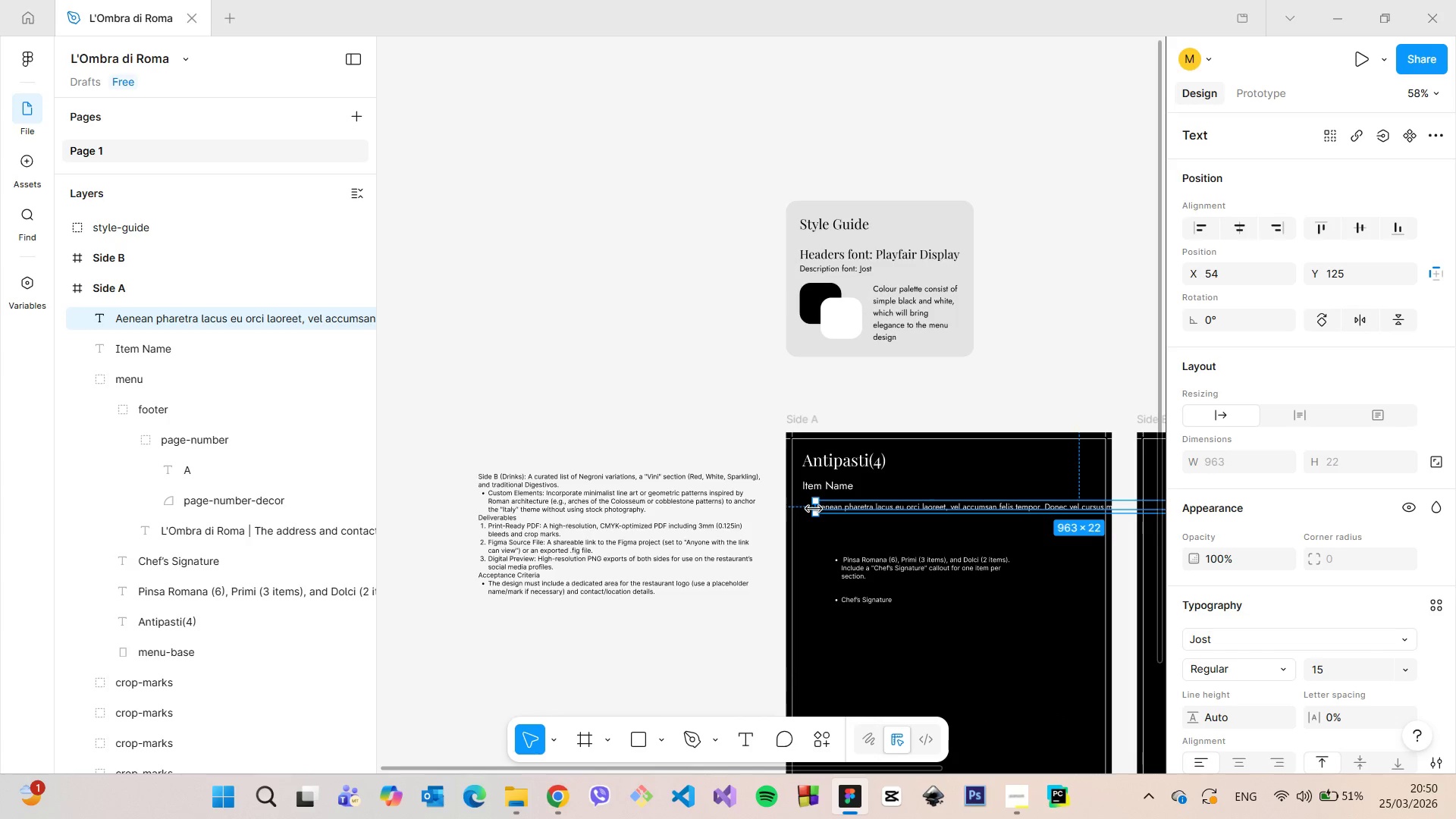 
left_click_drag(start_coordinate=[814, 508], to_coordinate=[1086, 513])
 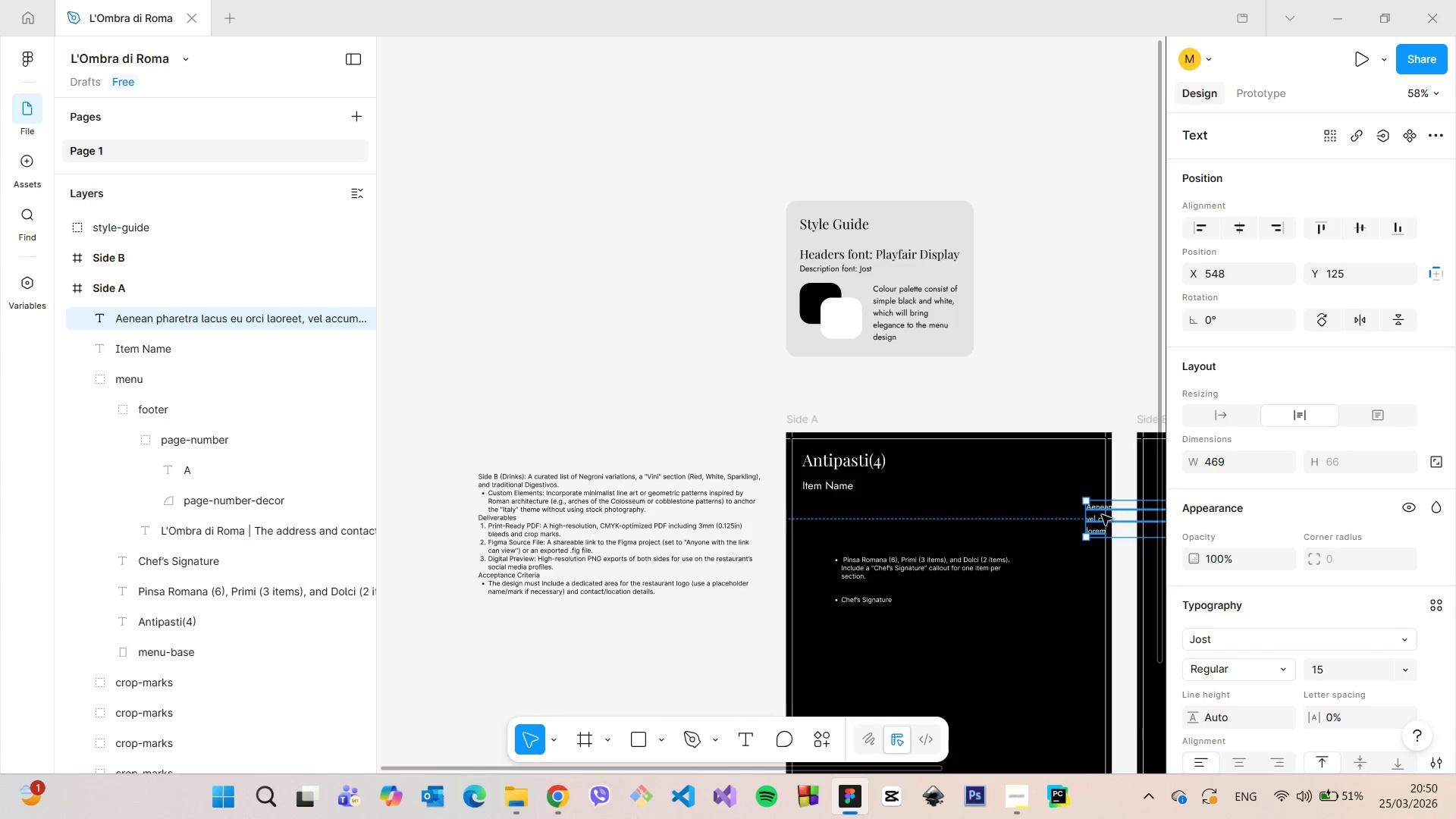 
left_click_drag(start_coordinate=[1111, 513], to_coordinate=[829, 509])
 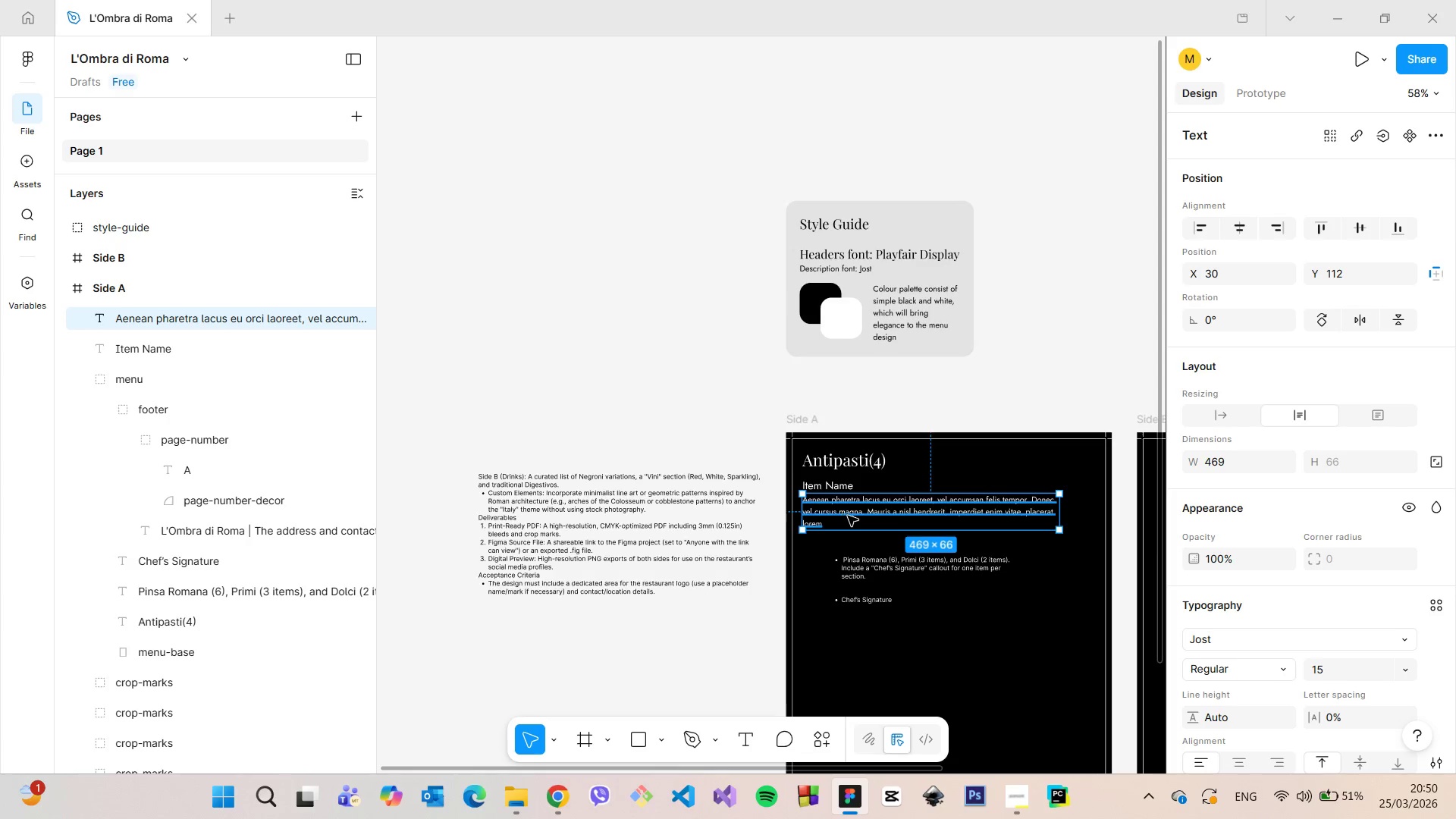 
scroll: coordinate [881, 516], scroll_direction: up, amount: 9.0
 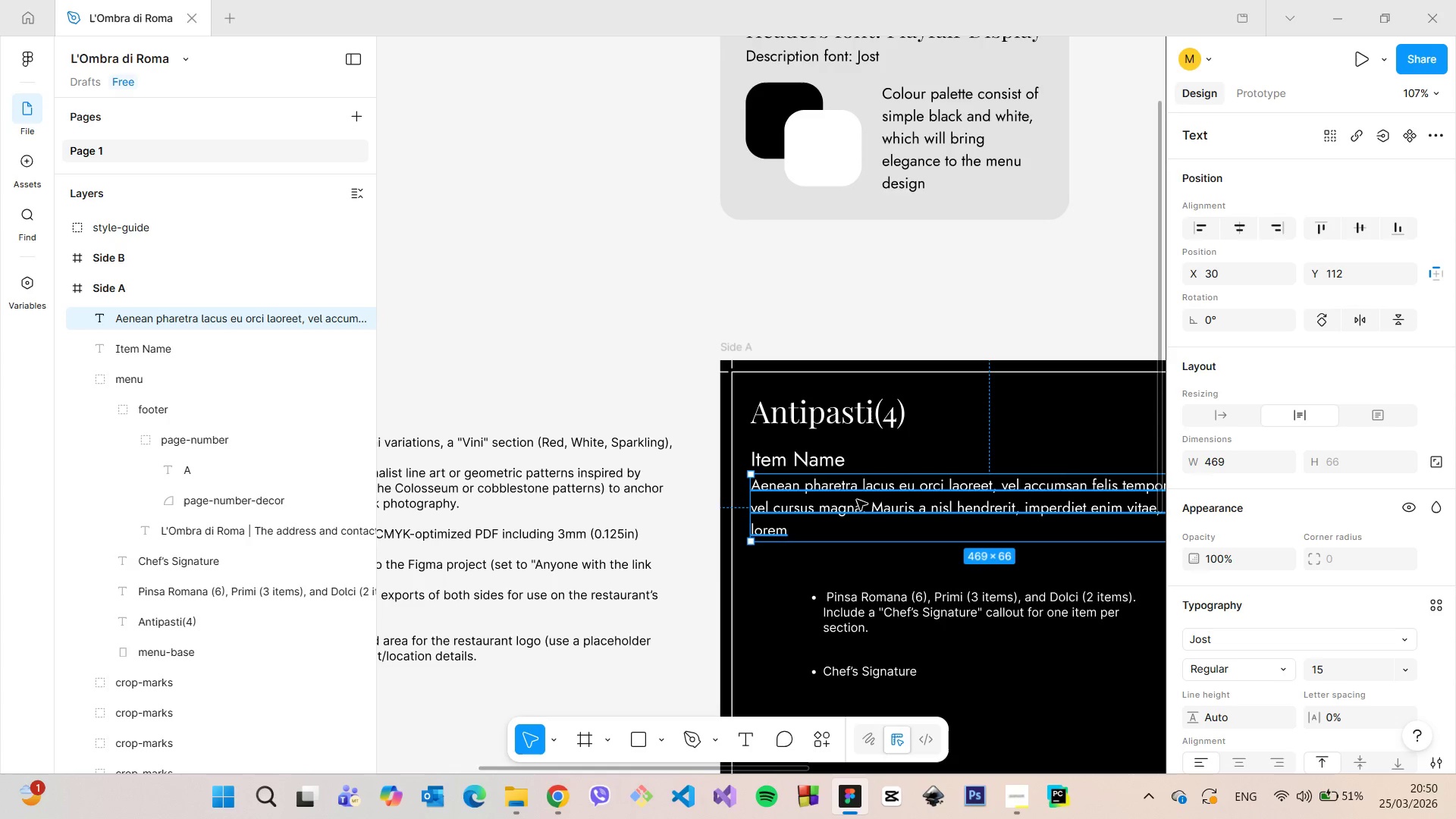 
double_click([857, 500])
 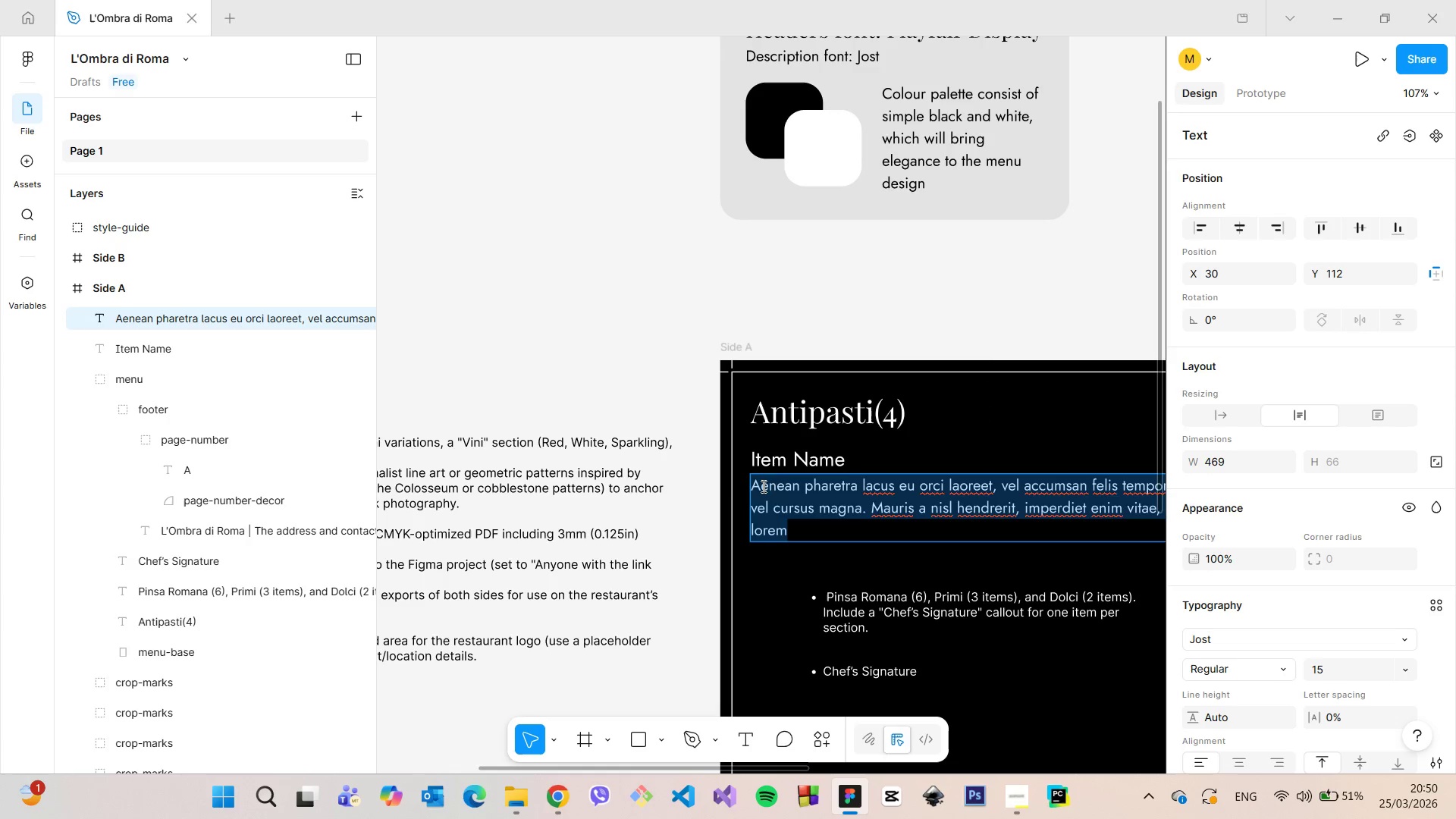 
left_click([806, 485])
 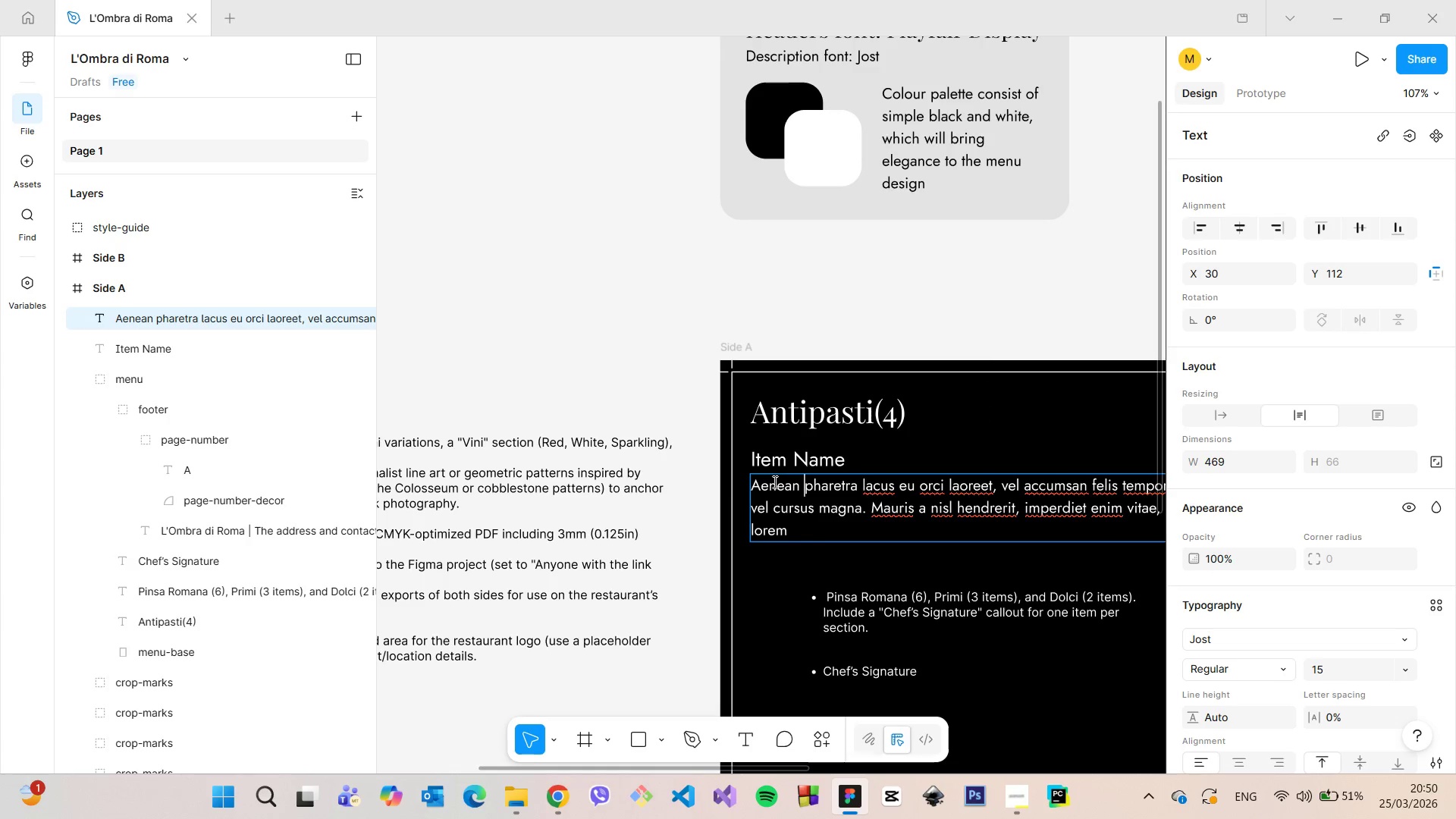 
left_click_drag(start_coordinate=[763, 486], to_coordinate=[755, 487])
 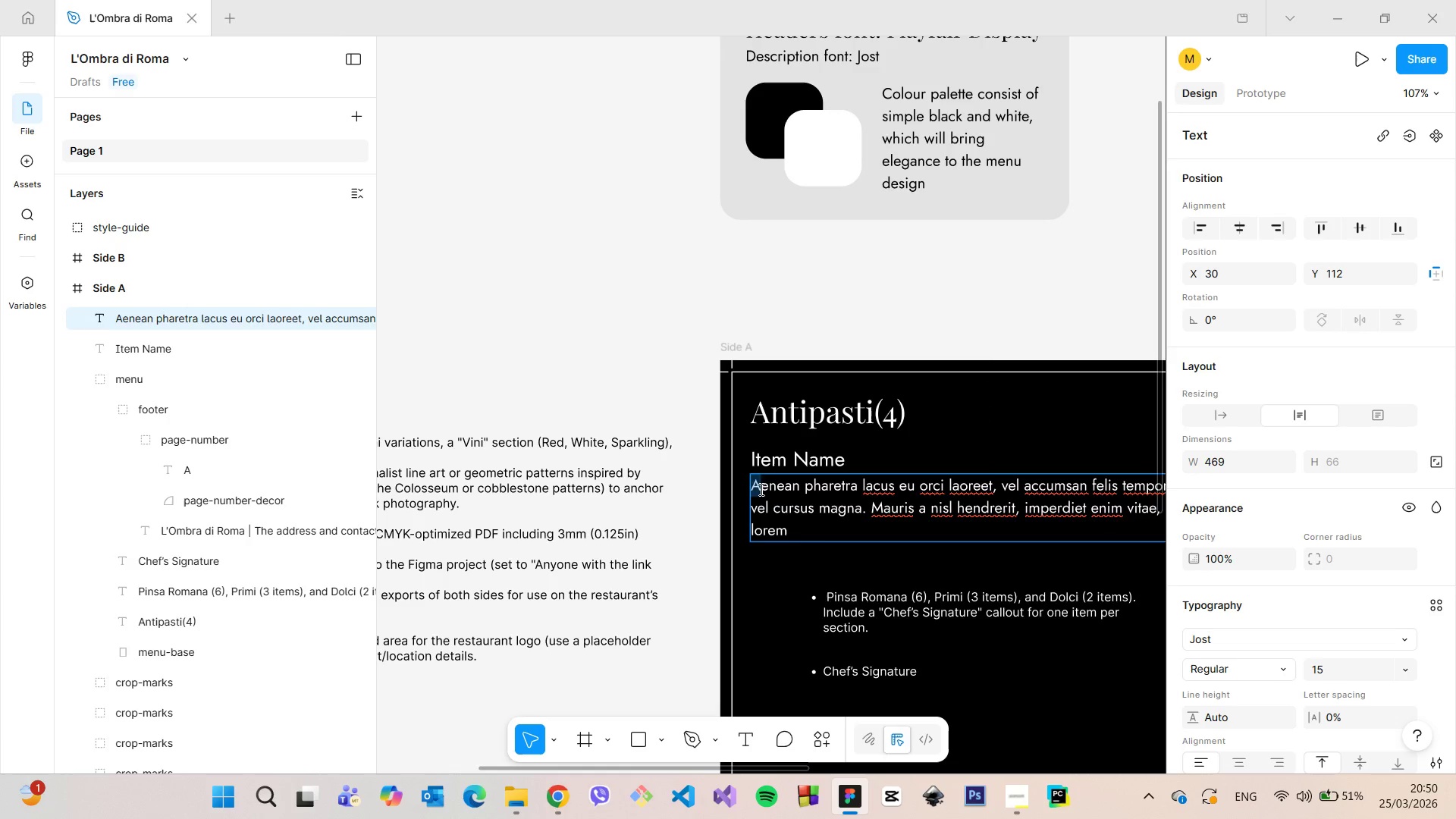 
key(A)
 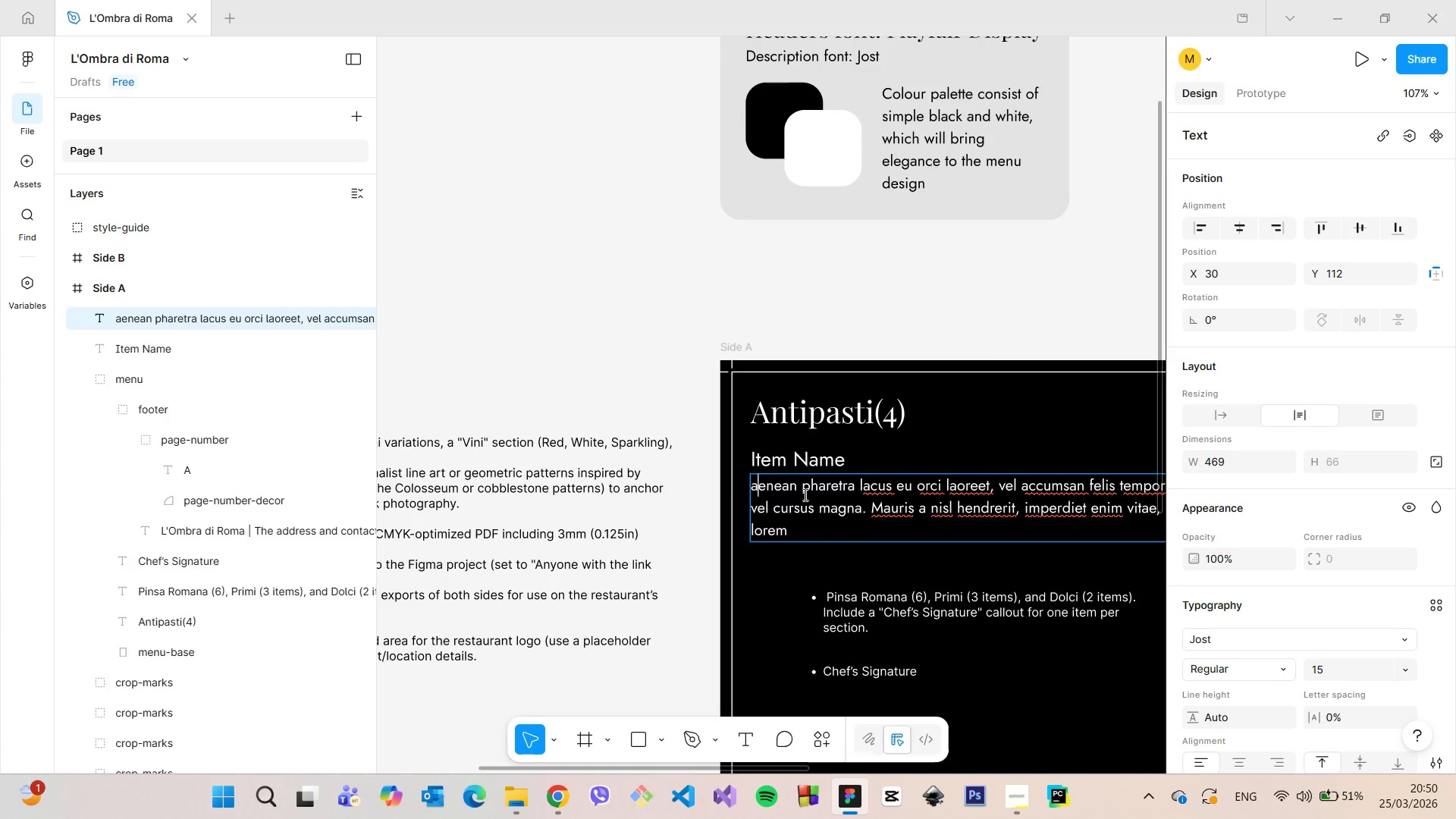 
left_click_drag(start_coordinate=[804, 494], to_coordinate=[795, 489])
 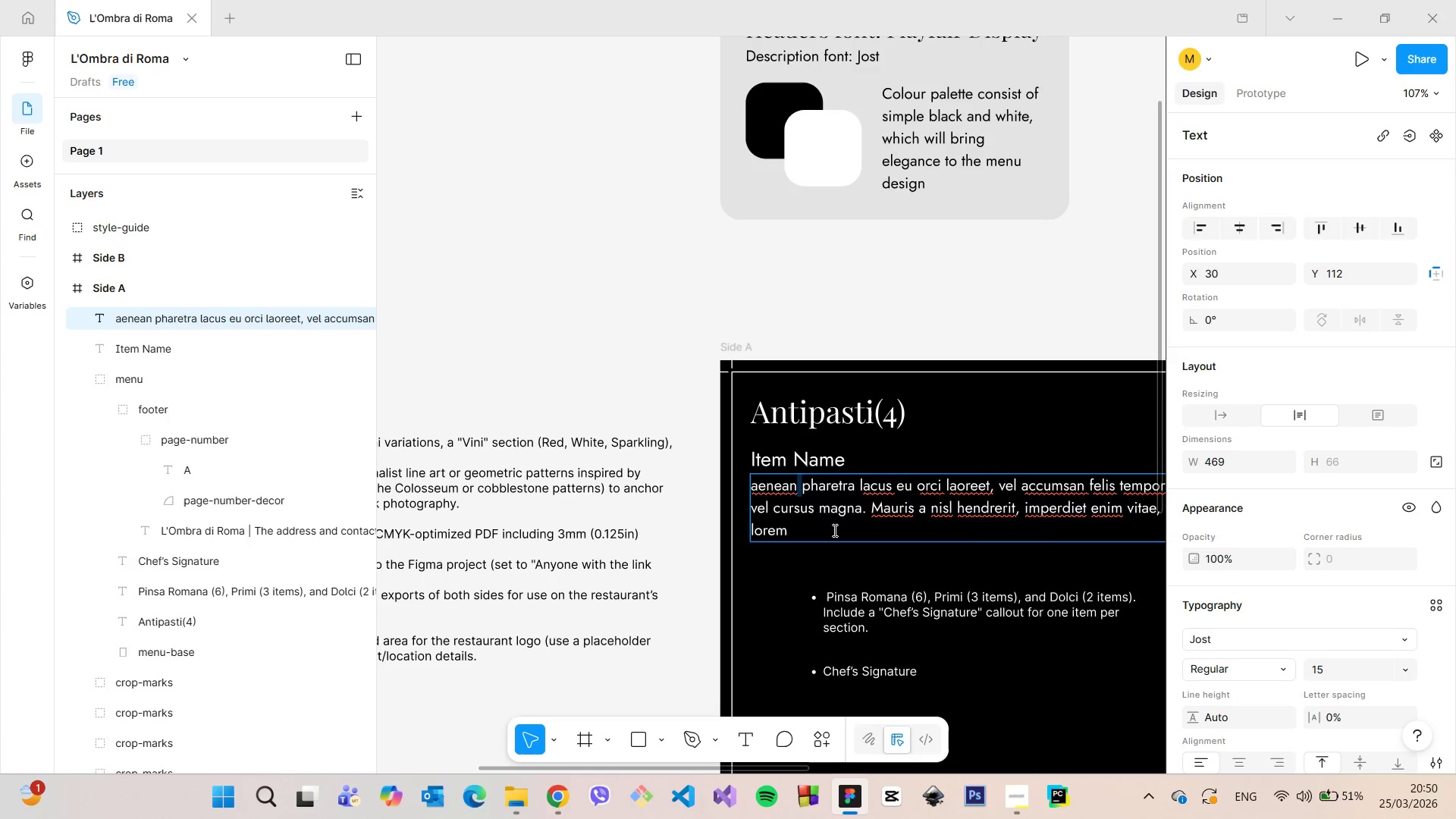 
key(Comma)
 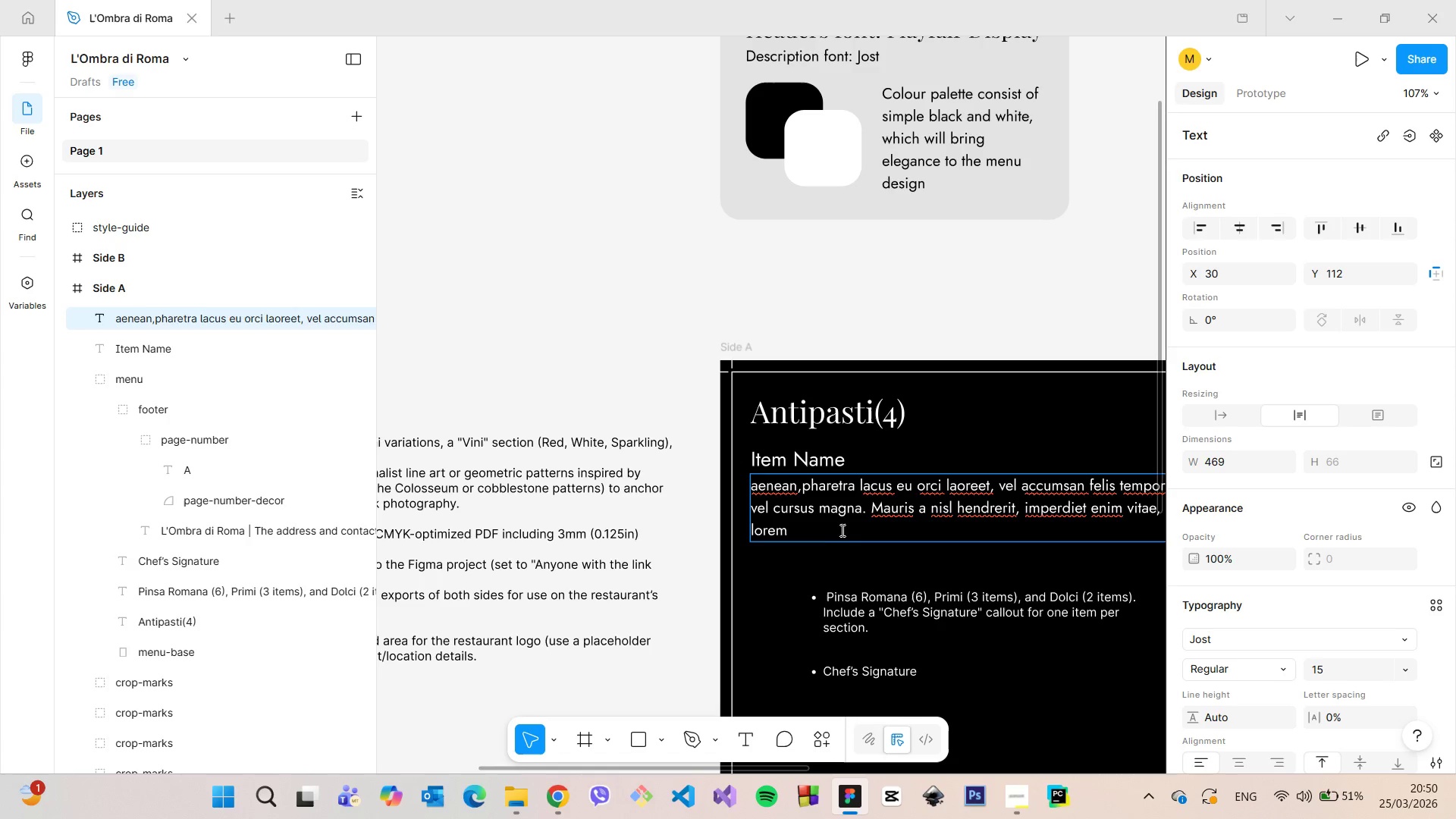 
key(Space)
 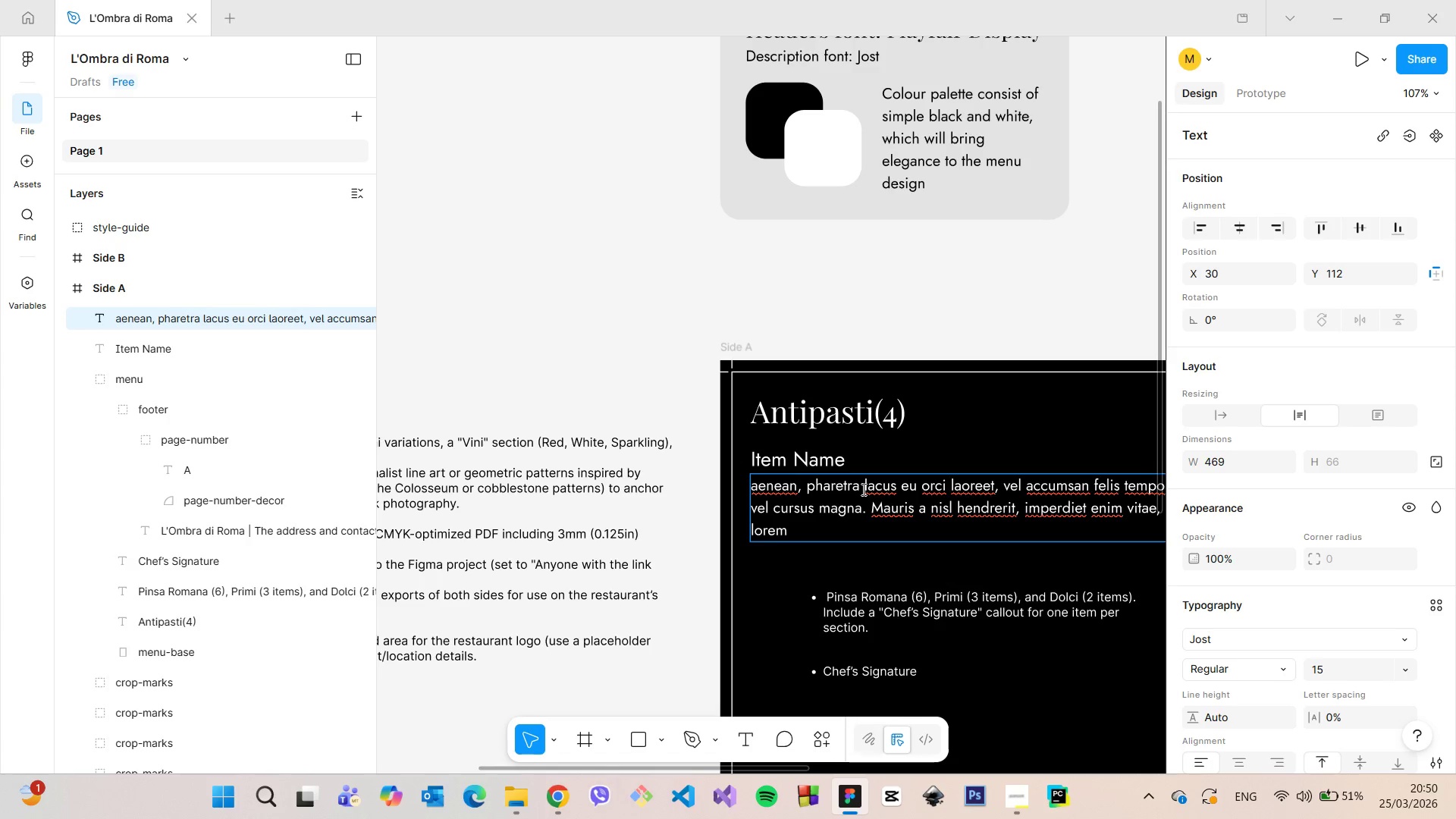 
left_click([862, 489])
 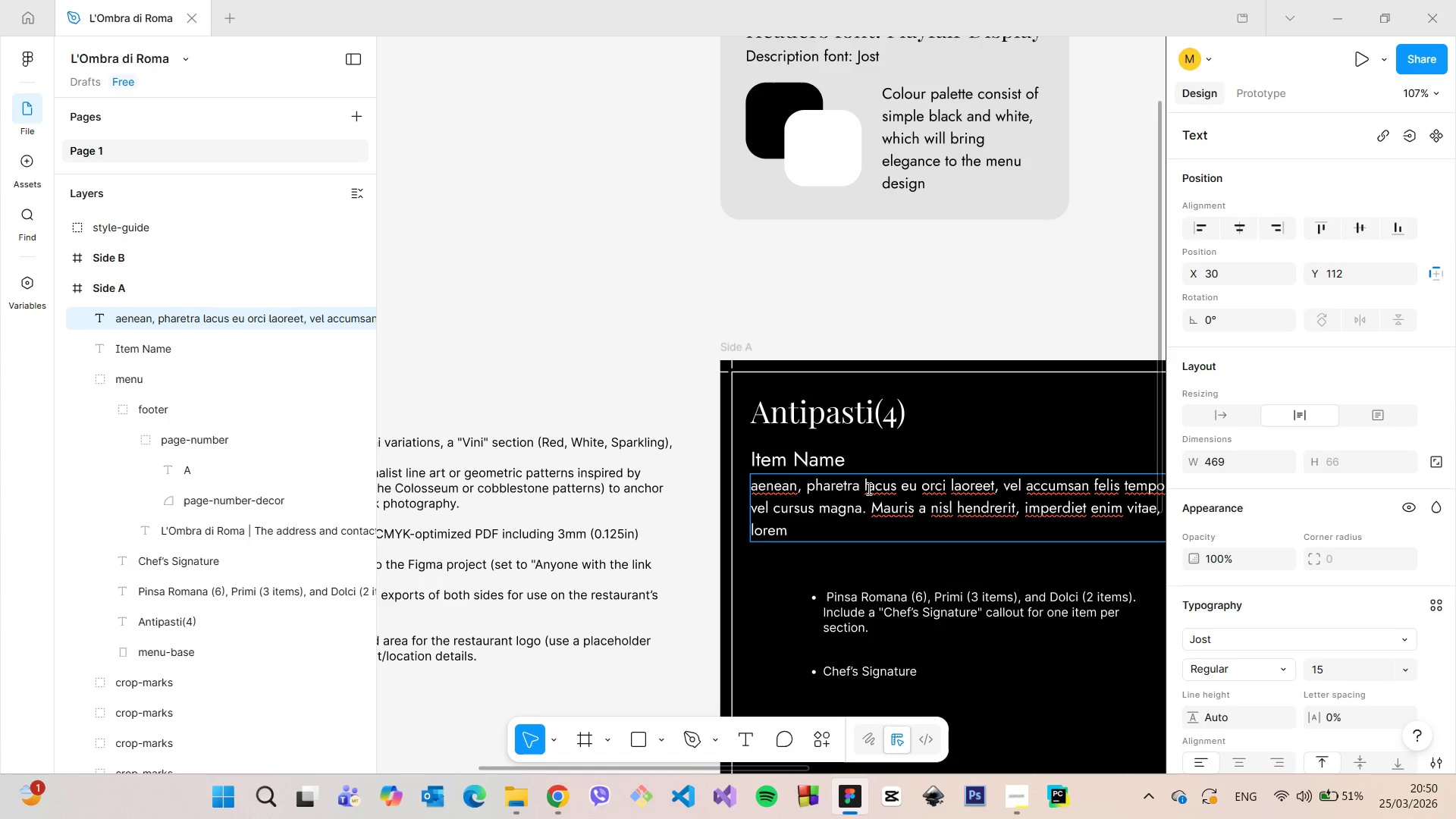 
left_click_drag(start_coordinate=[868, 488], to_coordinate=[859, 488])
 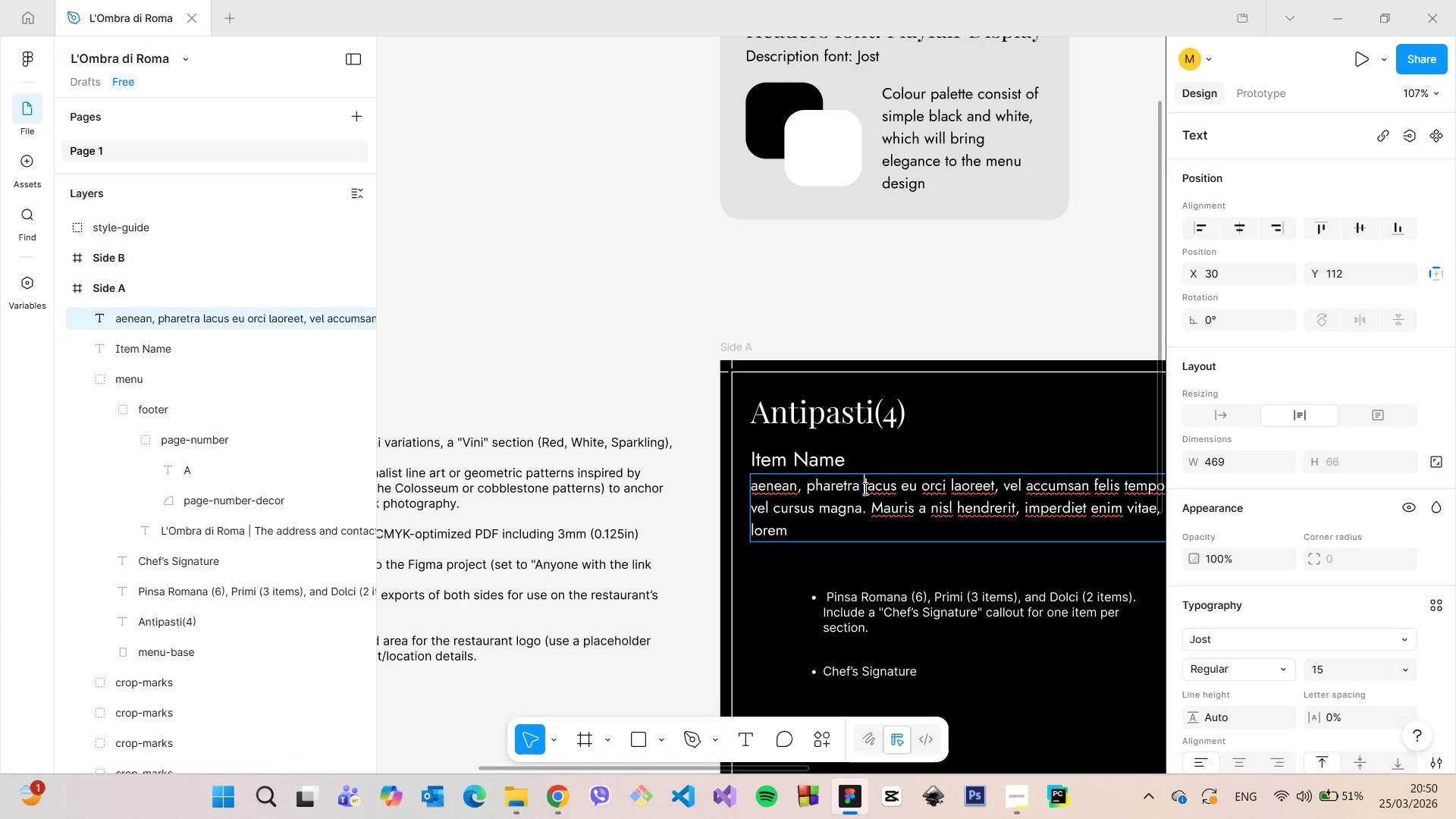 
left_click([864, 488])
 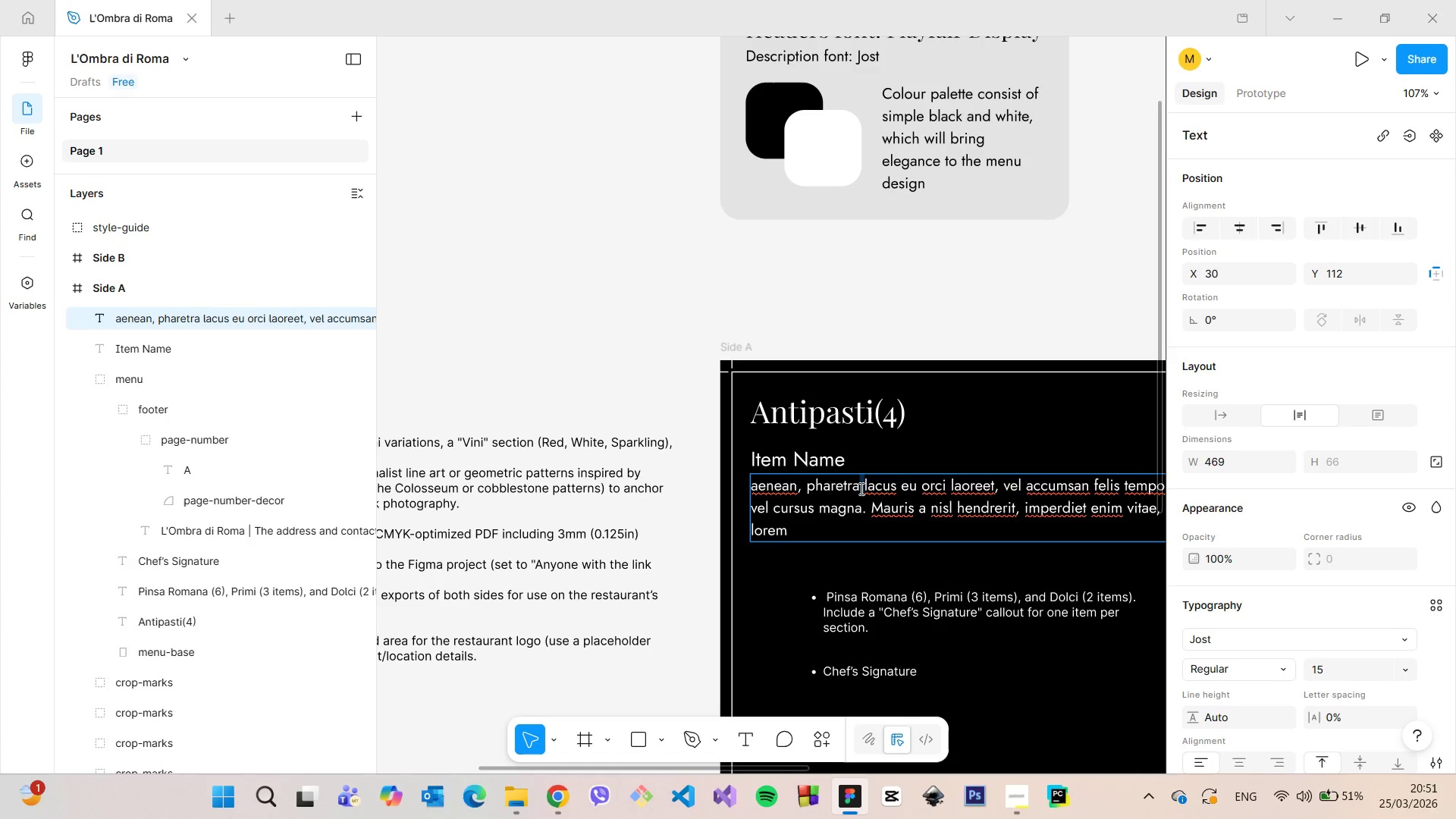 
key(Comma)
 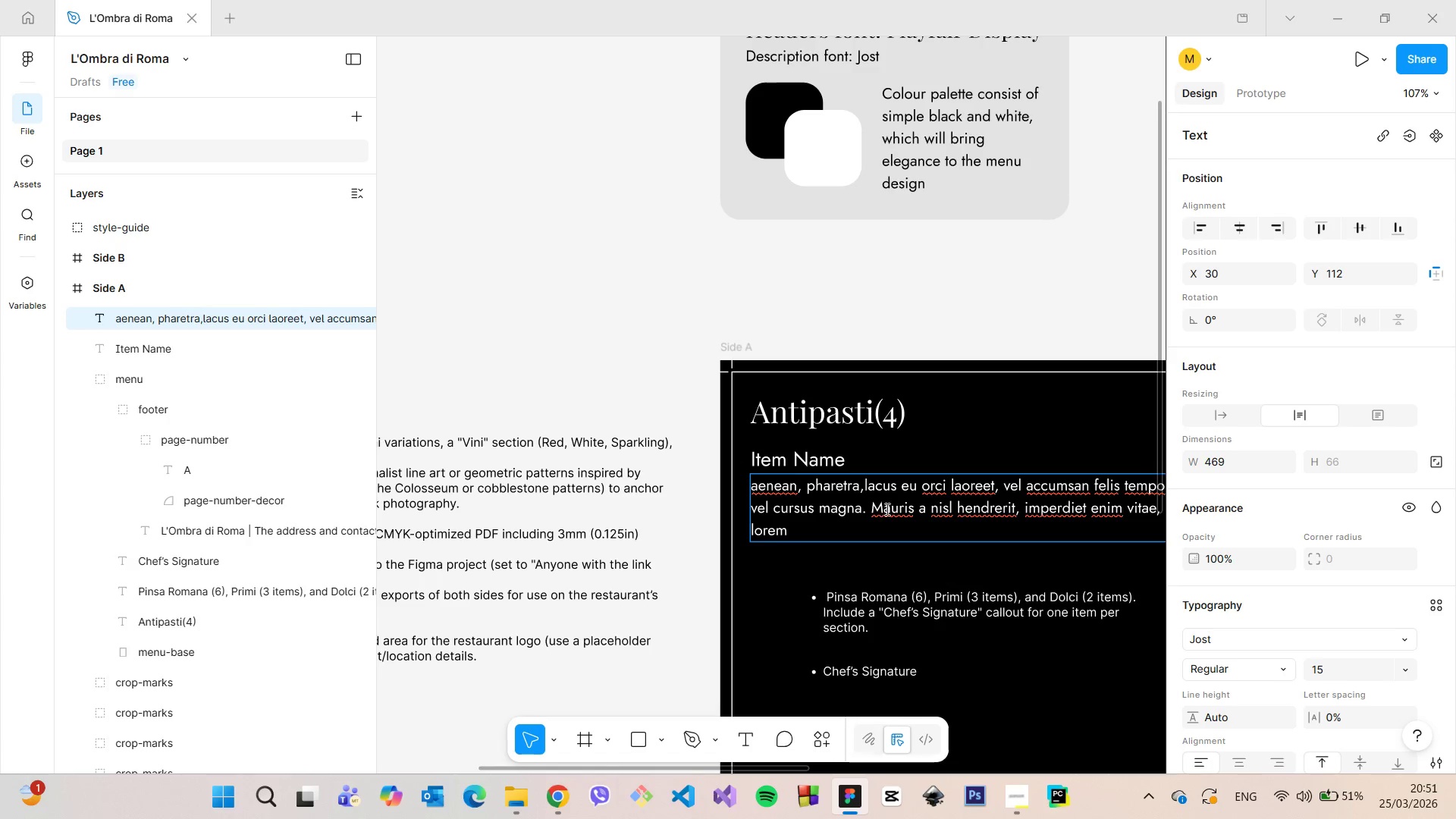 
key(Space)
 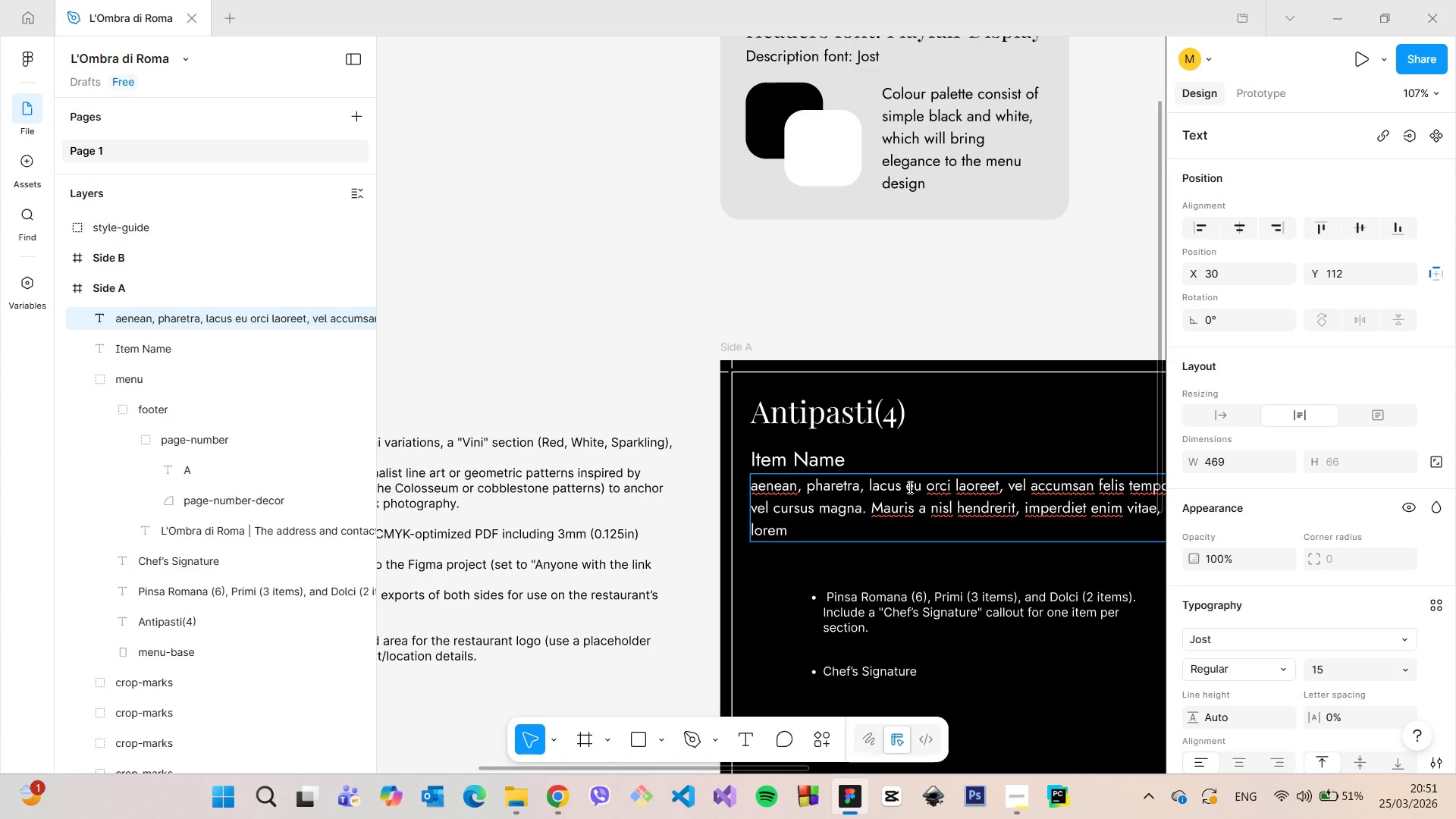 
left_click_drag(start_coordinate=[908, 487], to_coordinate=[901, 486])
 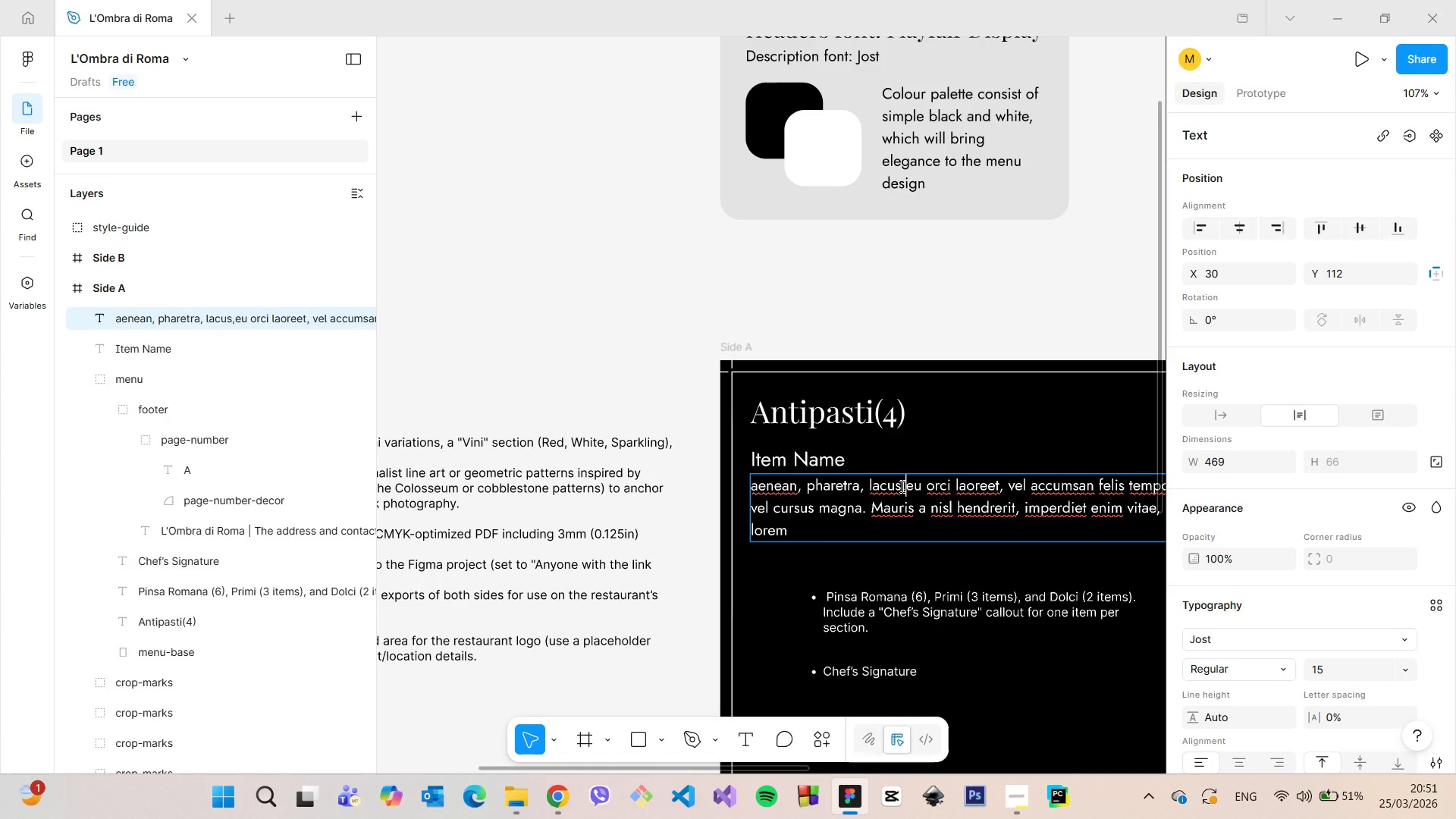 
key(Comma)
 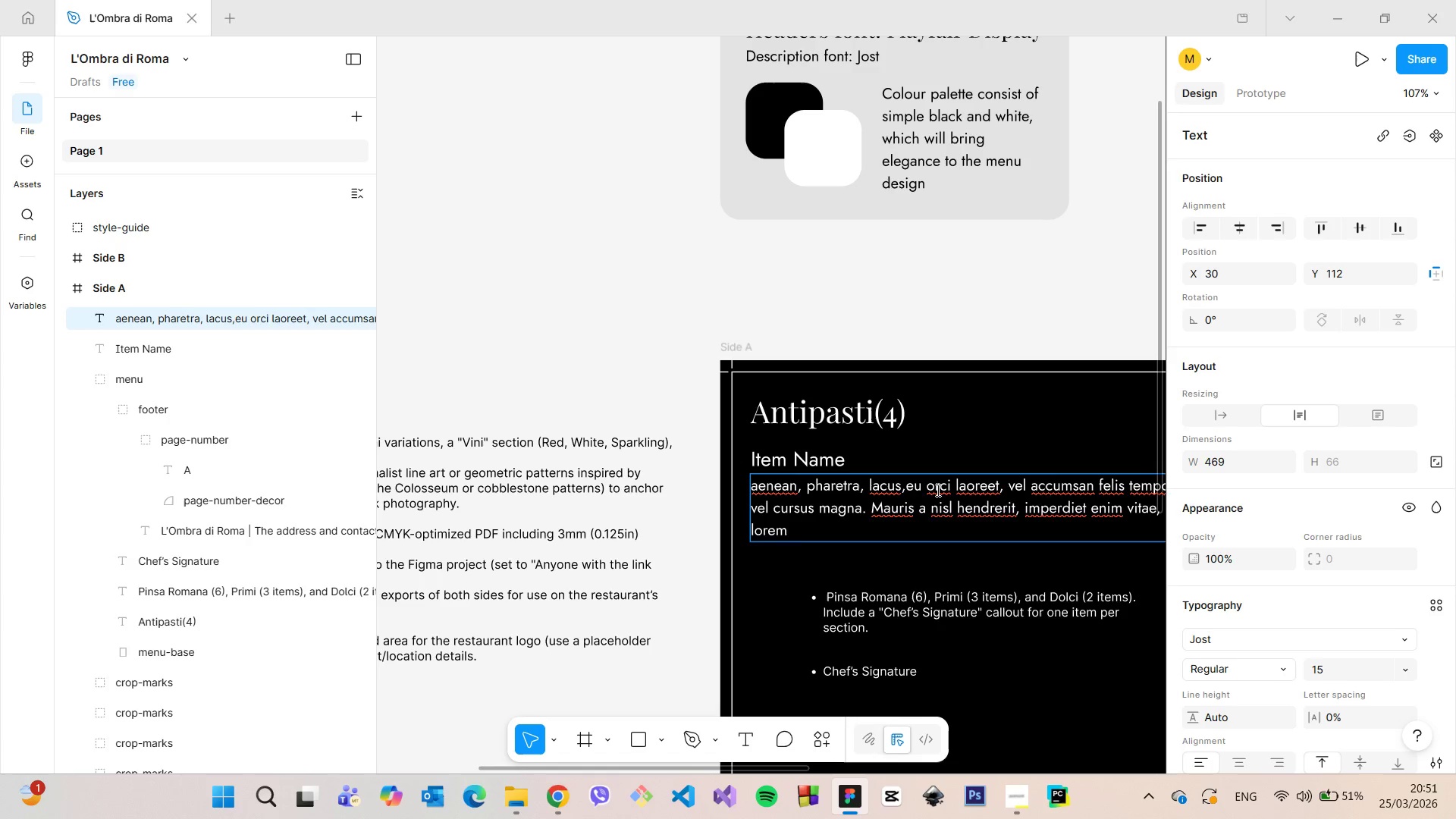 
key(Space)
 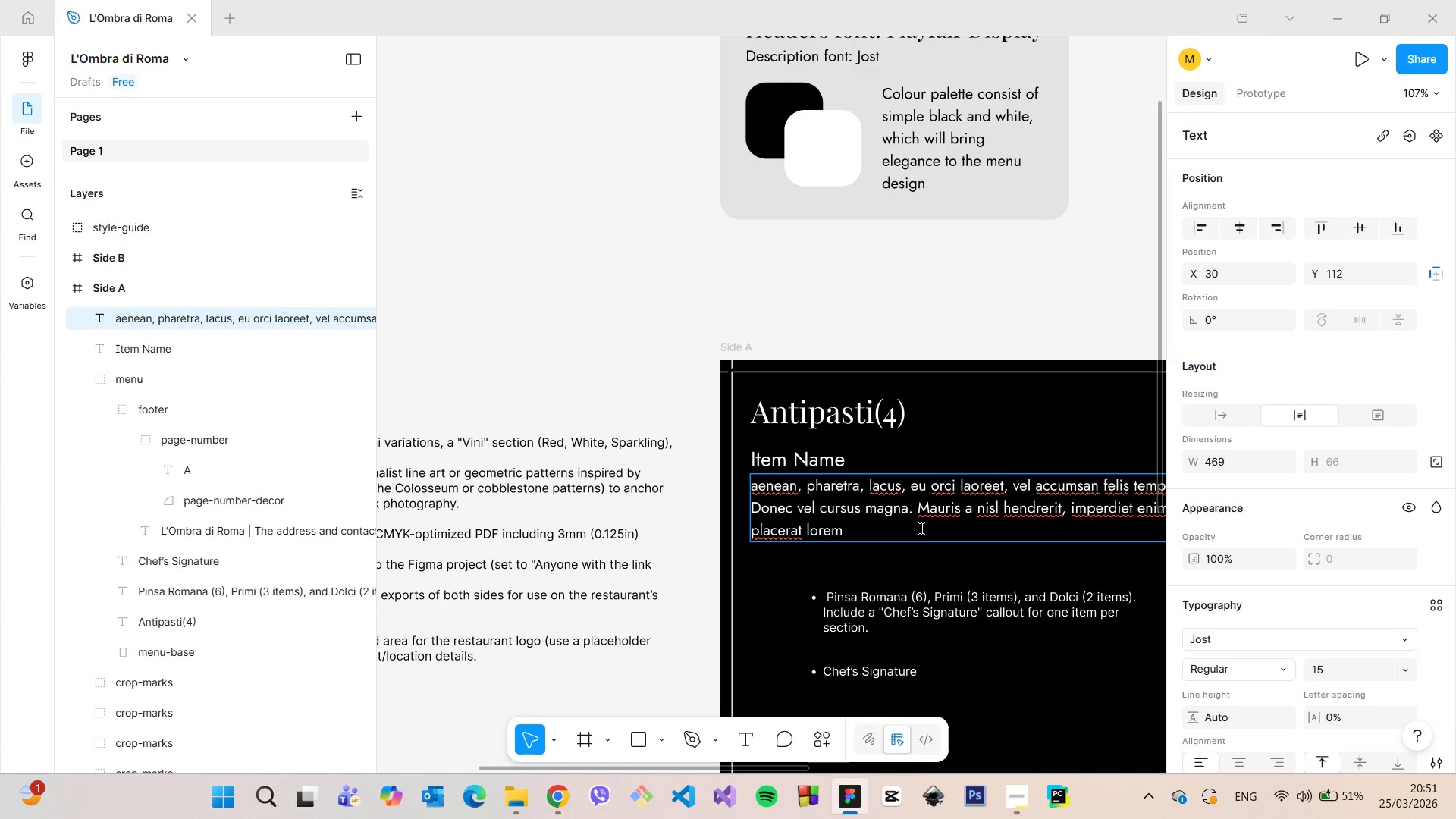 
left_click_drag(start_coordinate=[905, 526], to_coordinate=[1039, 490])
 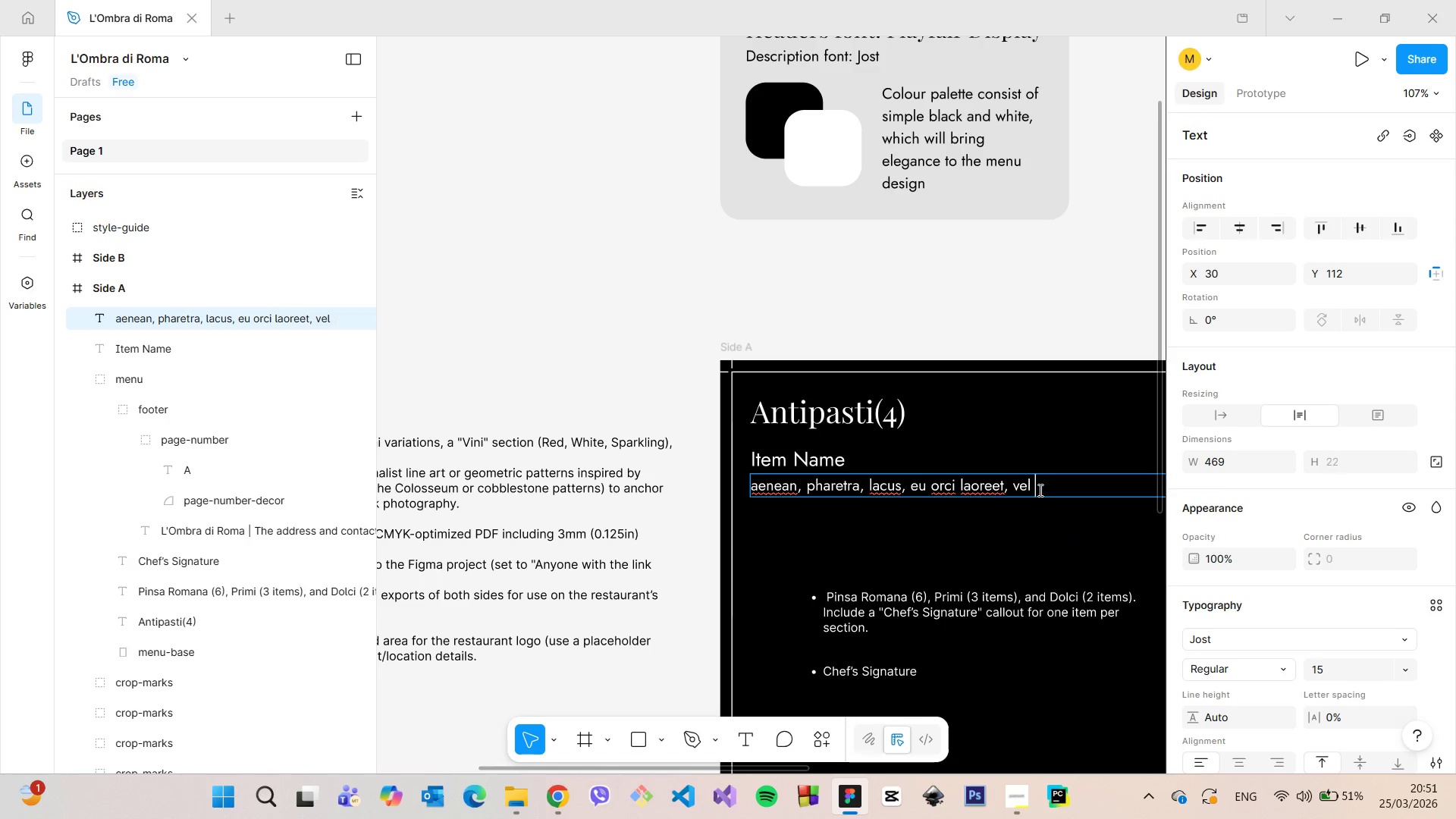 
key(Backspace)
 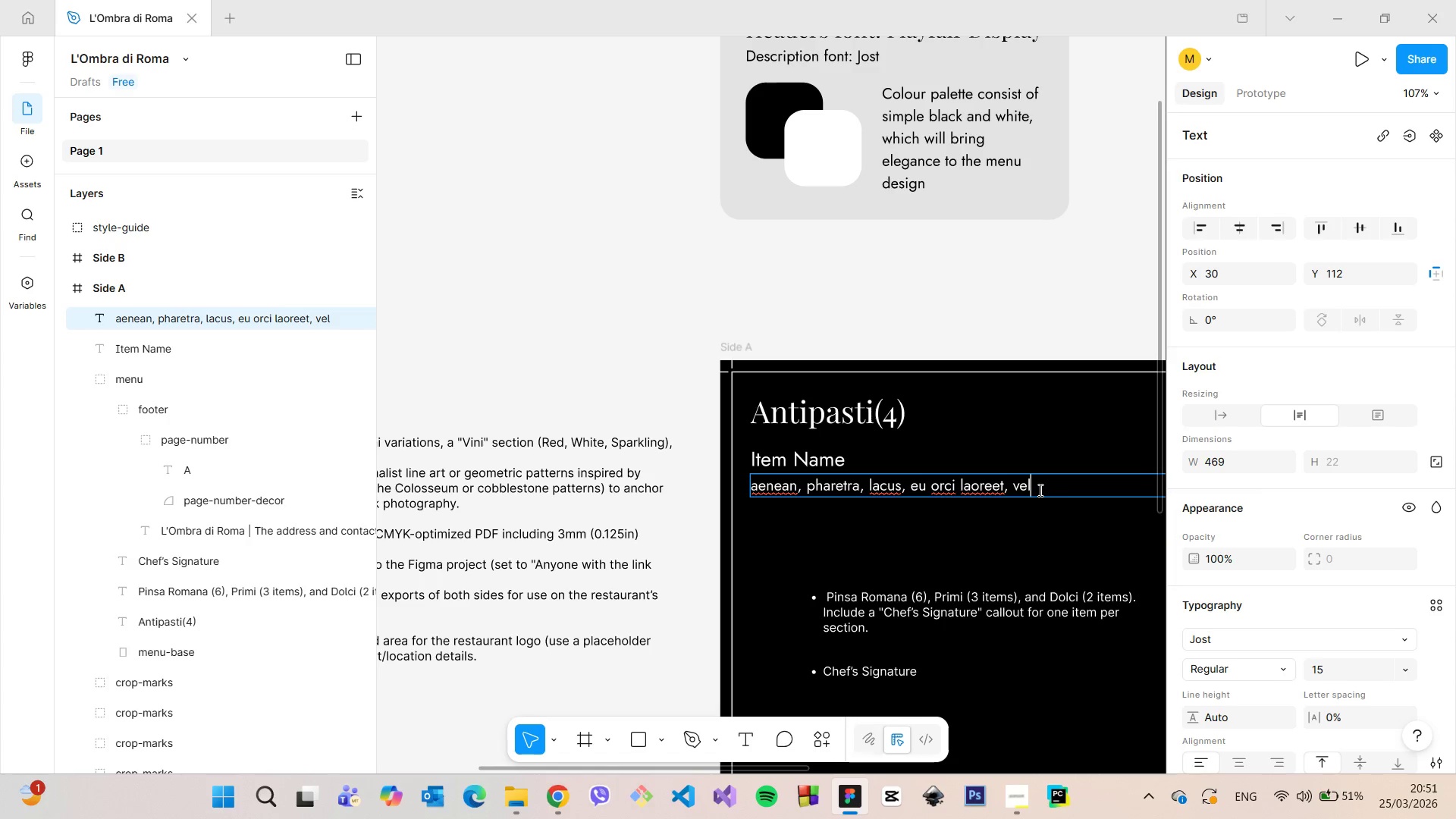 
key(Backspace)
 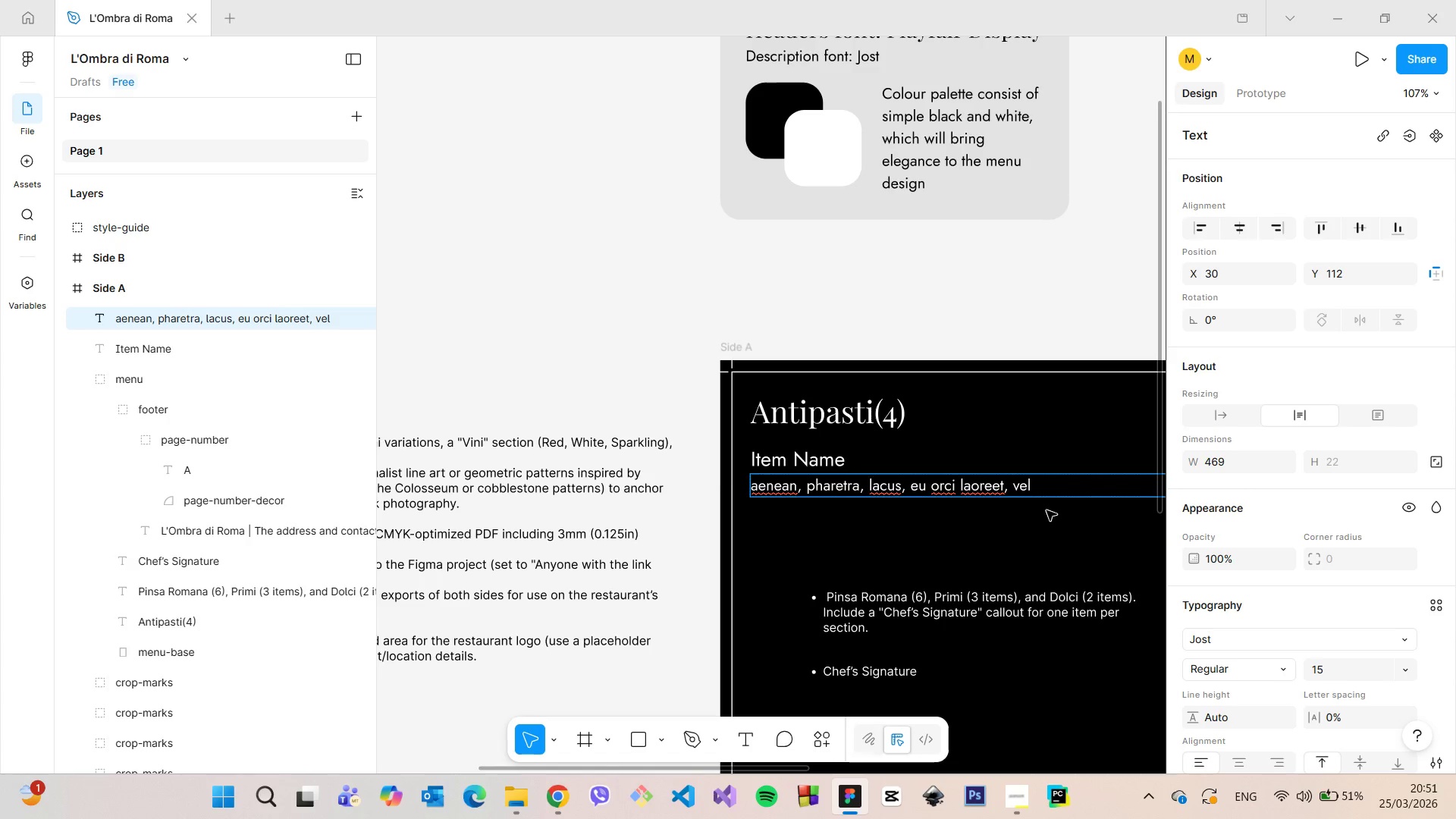 
left_click([1046, 510])
 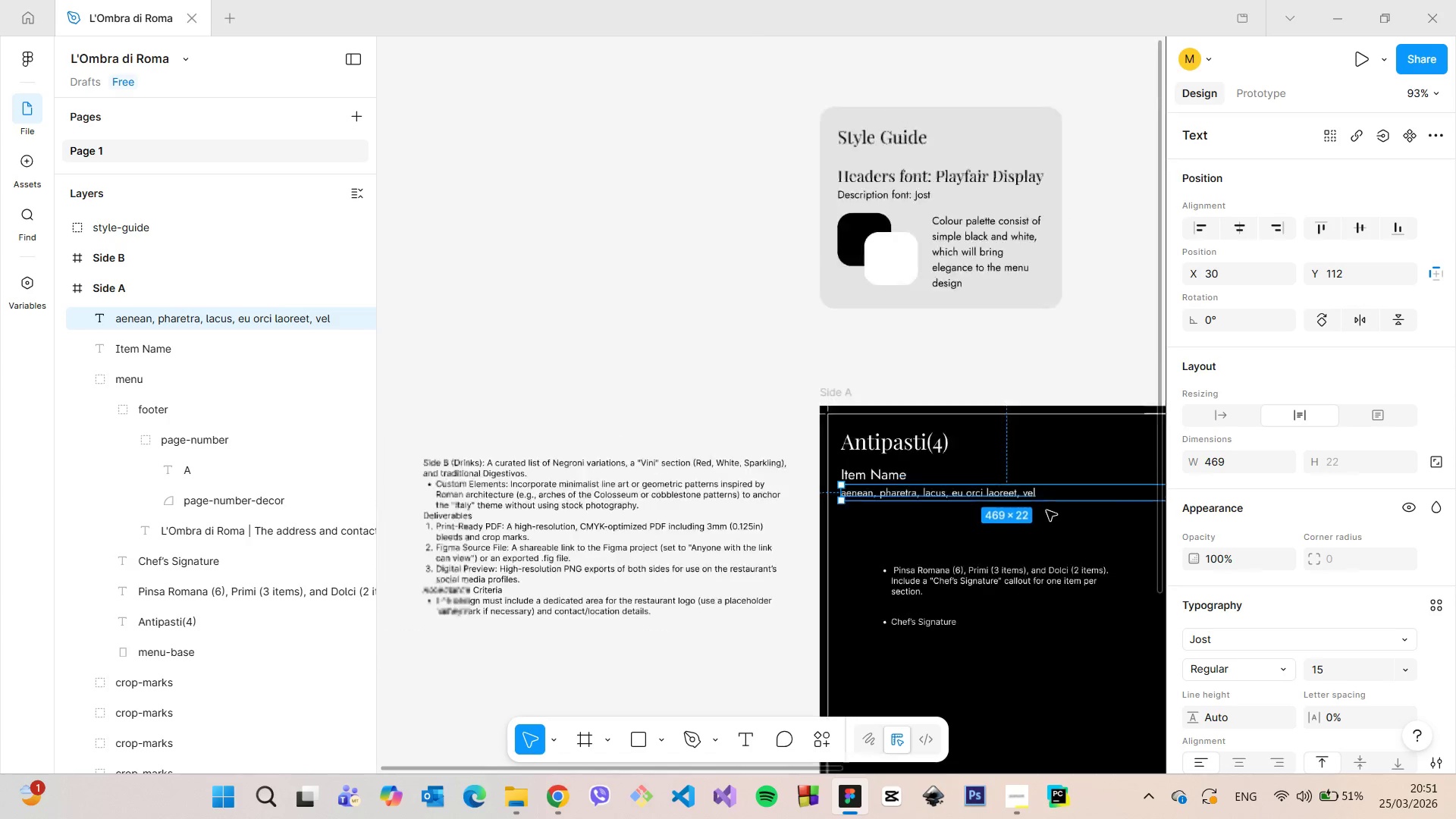 
scroll: coordinate [1046, 510], scroll_direction: down, amount: 7.0
 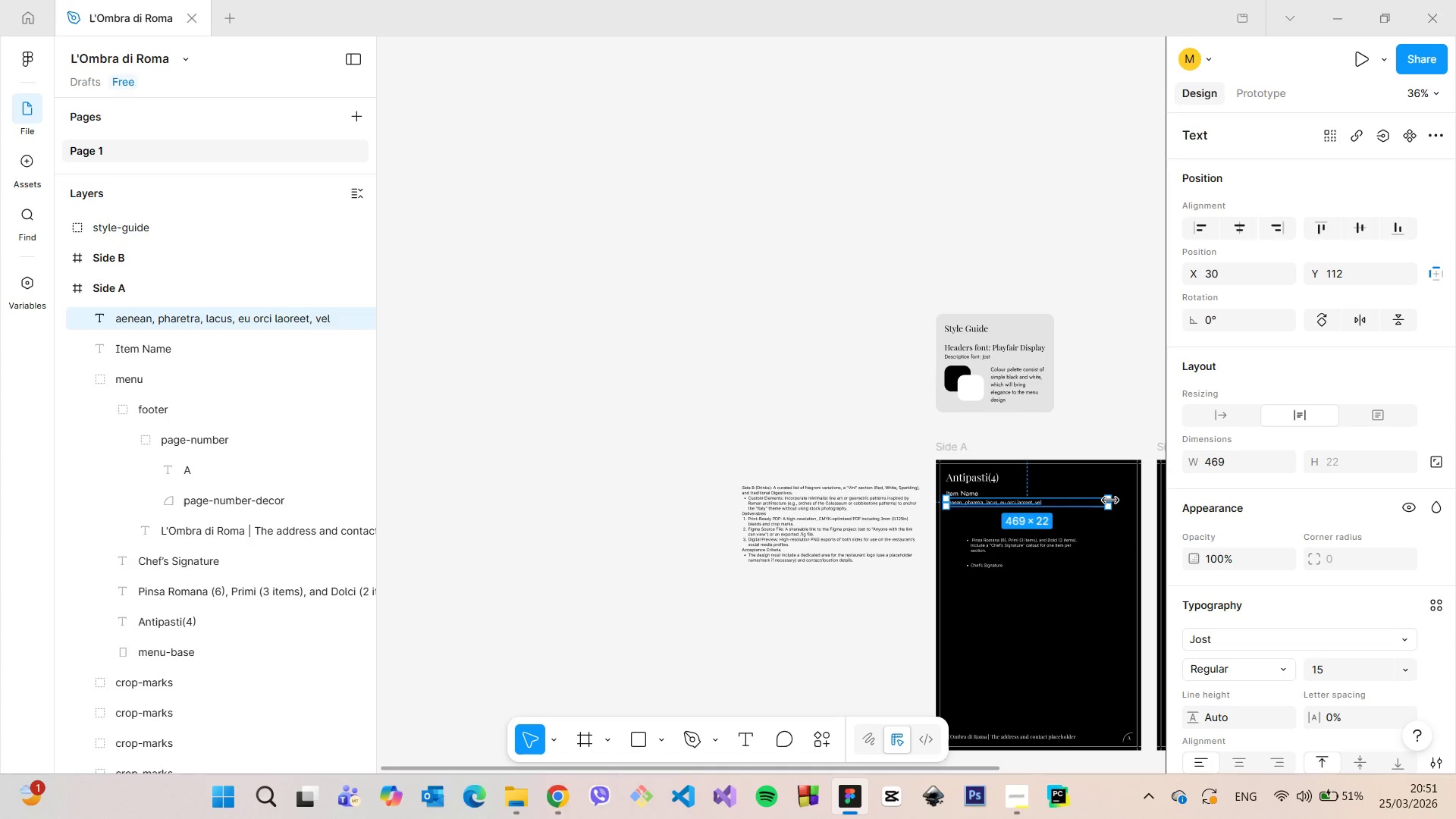 
left_click_drag(start_coordinate=[1111, 500], to_coordinate=[1048, 504])
 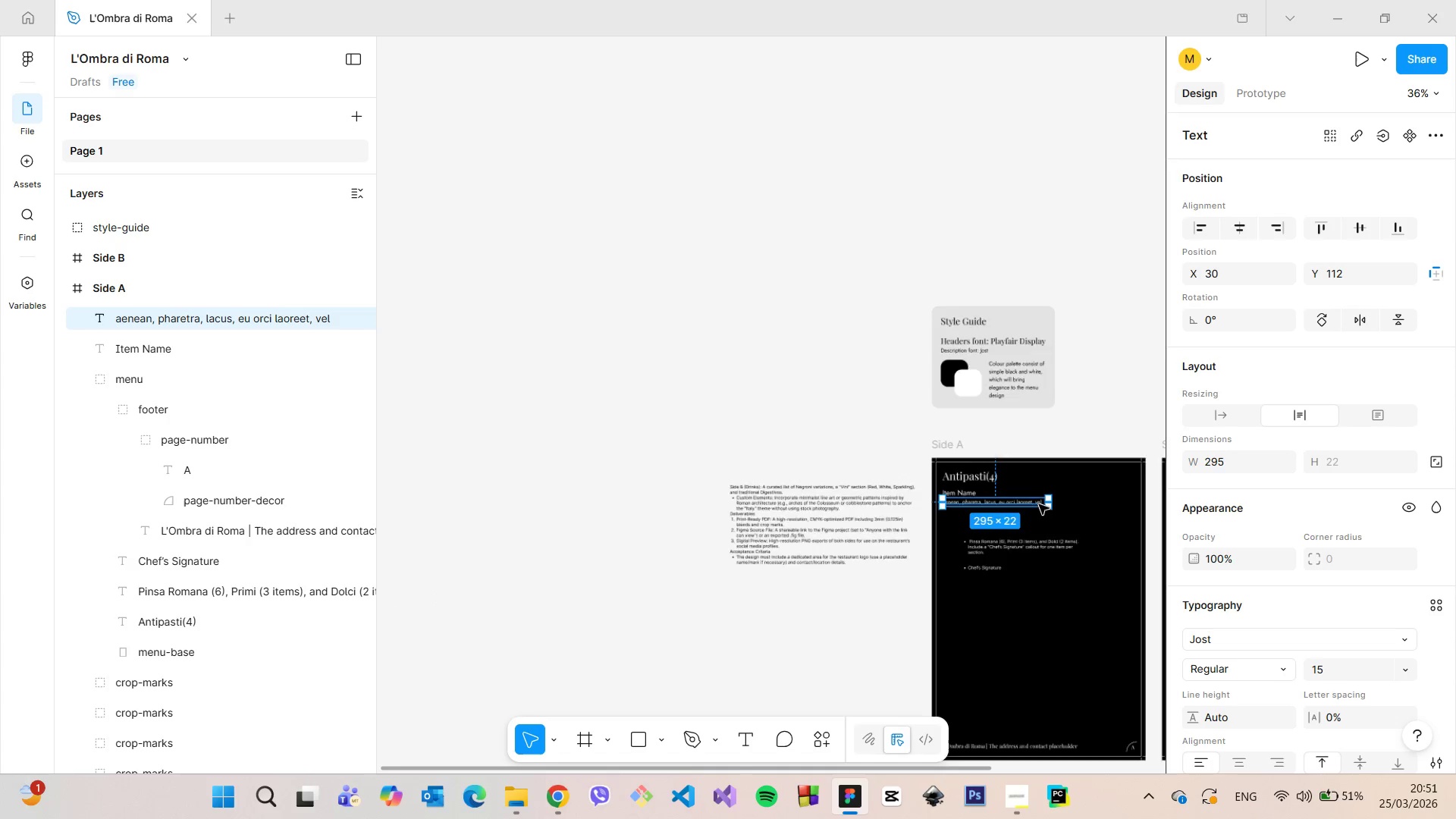 
scroll: coordinate [1041, 507], scroll_direction: up, amount: 14.0
 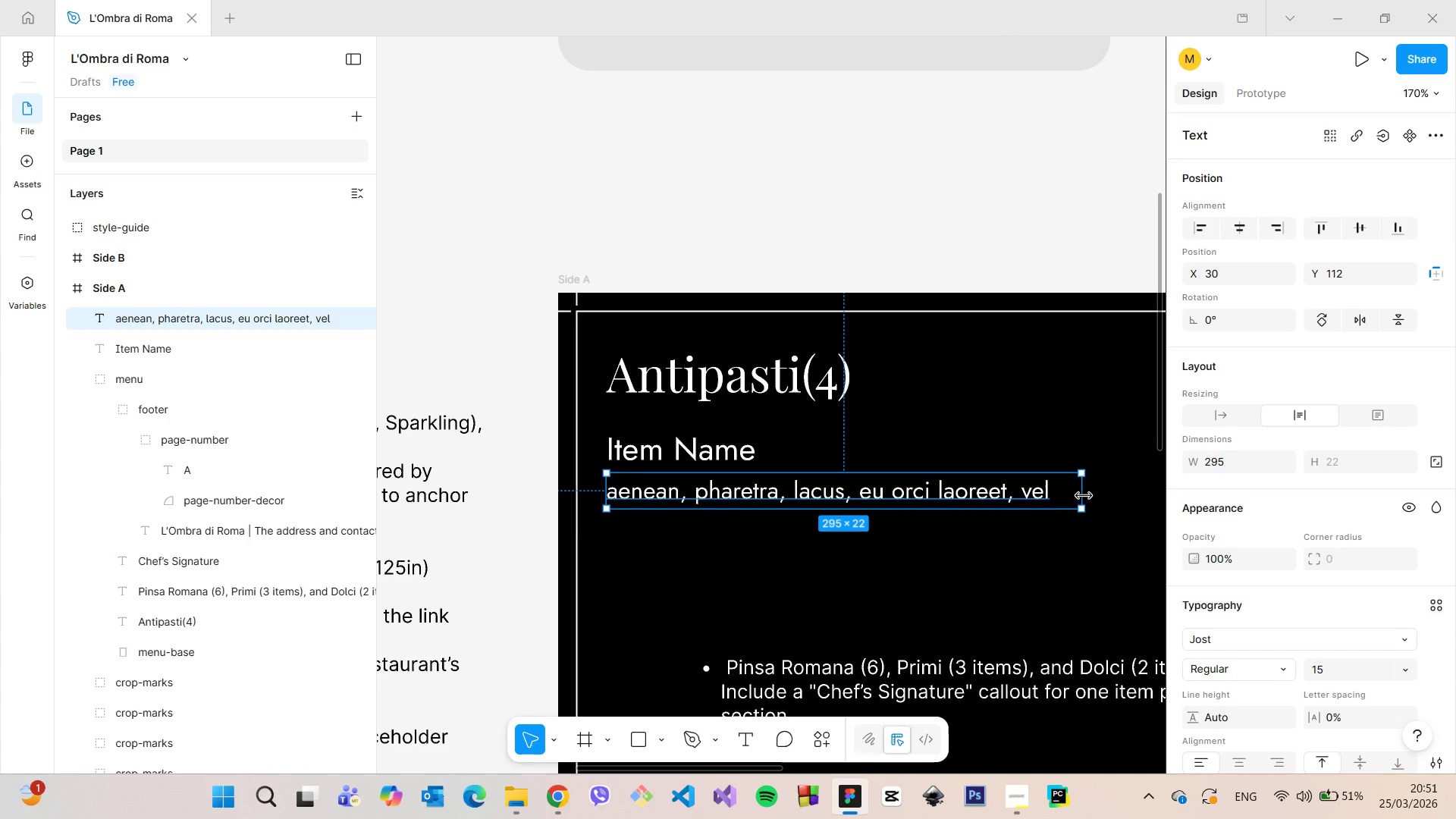 
left_click_drag(start_coordinate=[1084, 496], to_coordinate=[930, 497])
 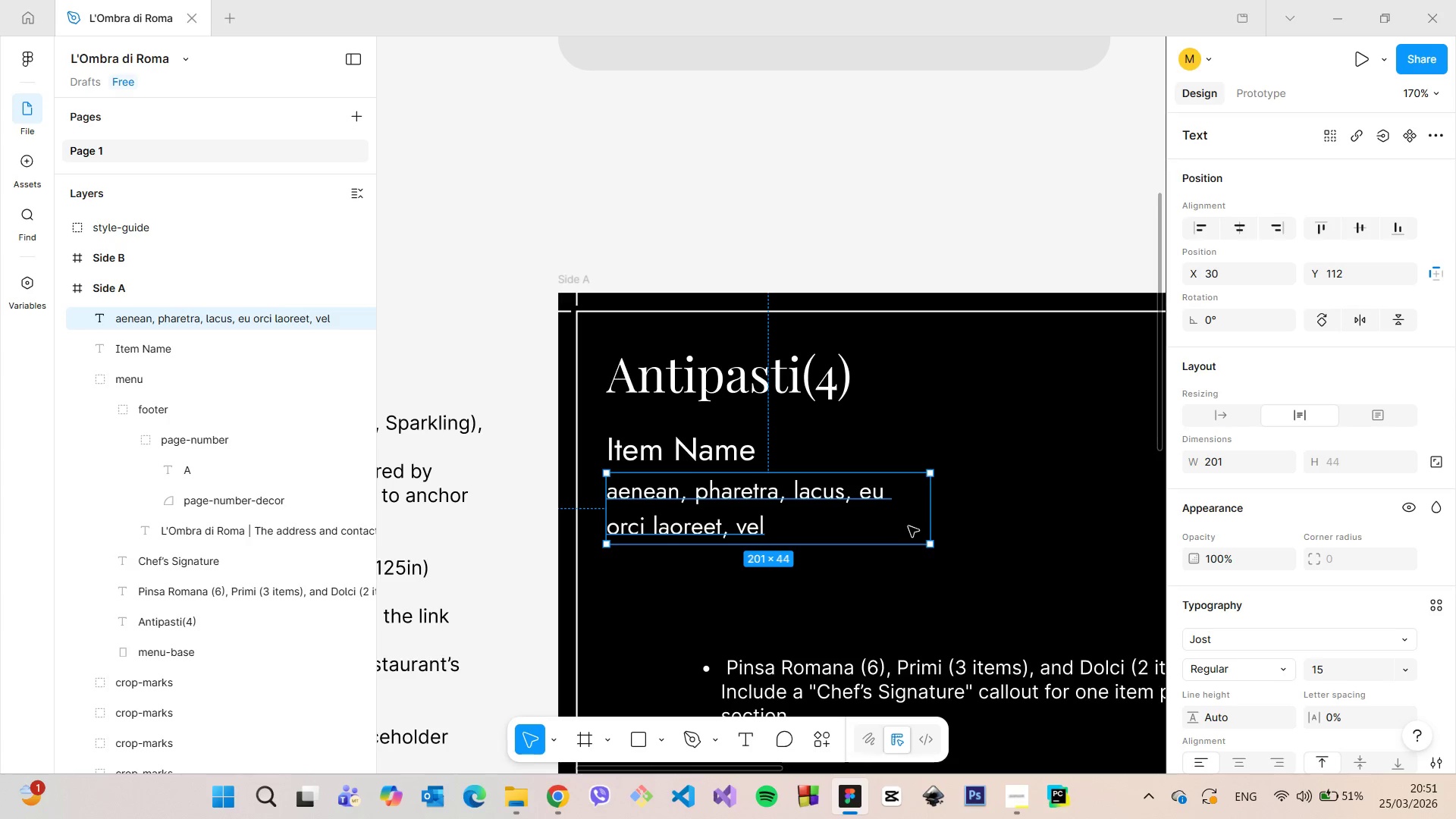 
left_click_drag(start_coordinate=[929, 514], to_coordinate=[943, 524])
 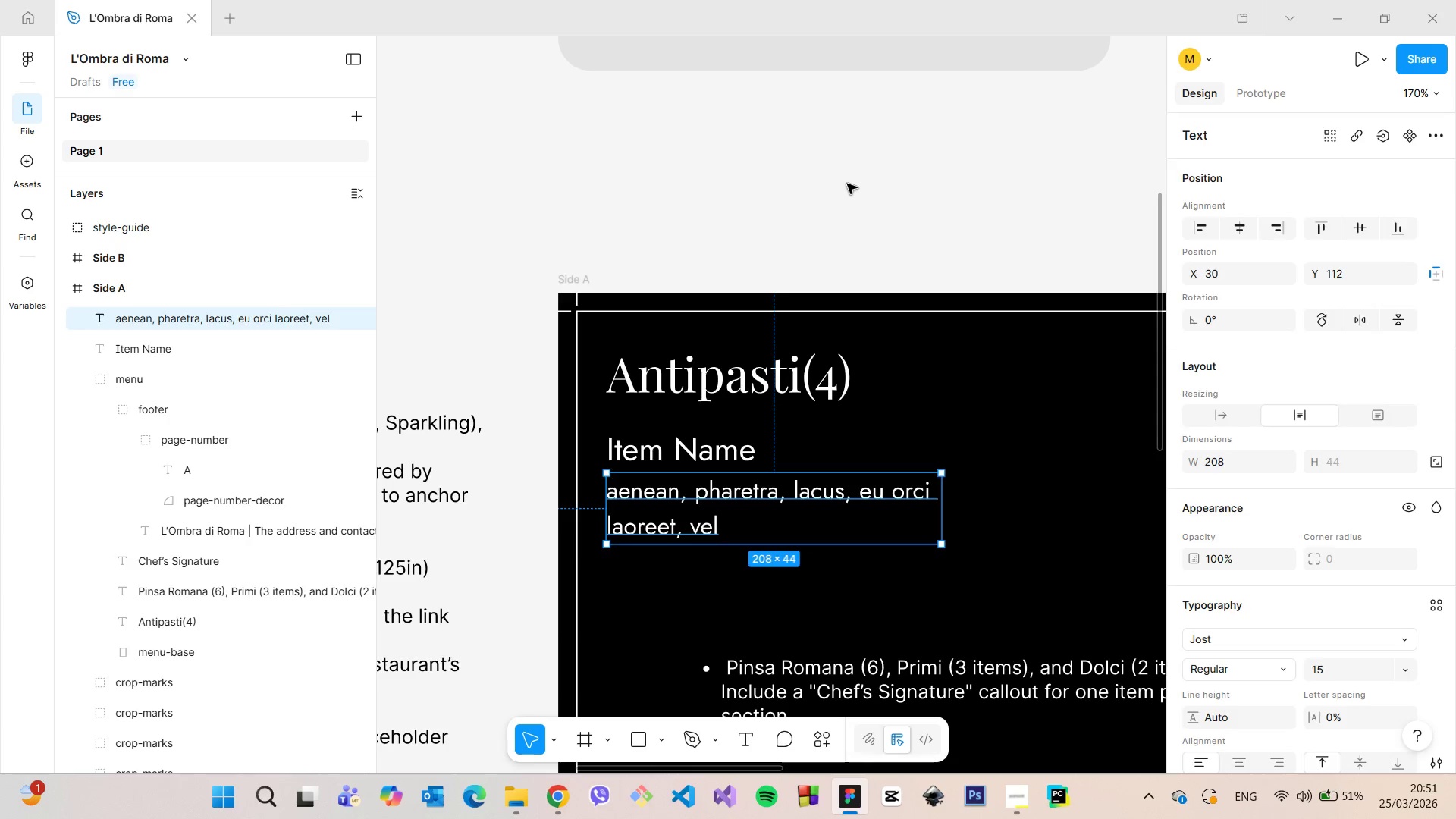 
left_click([847, 184])
 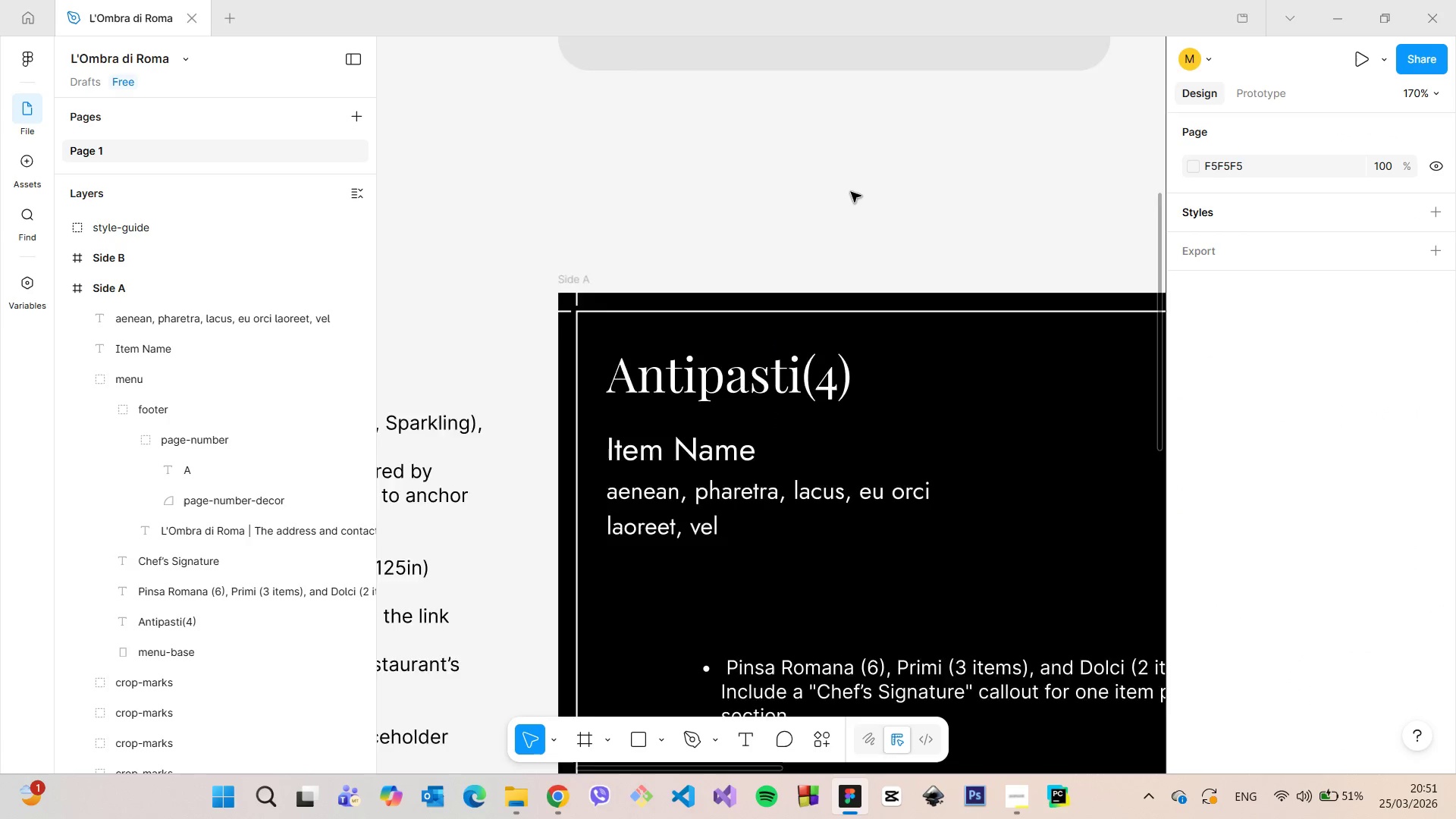 
scroll: coordinate [853, 193], scroll_direction: down, amount: 5.0
 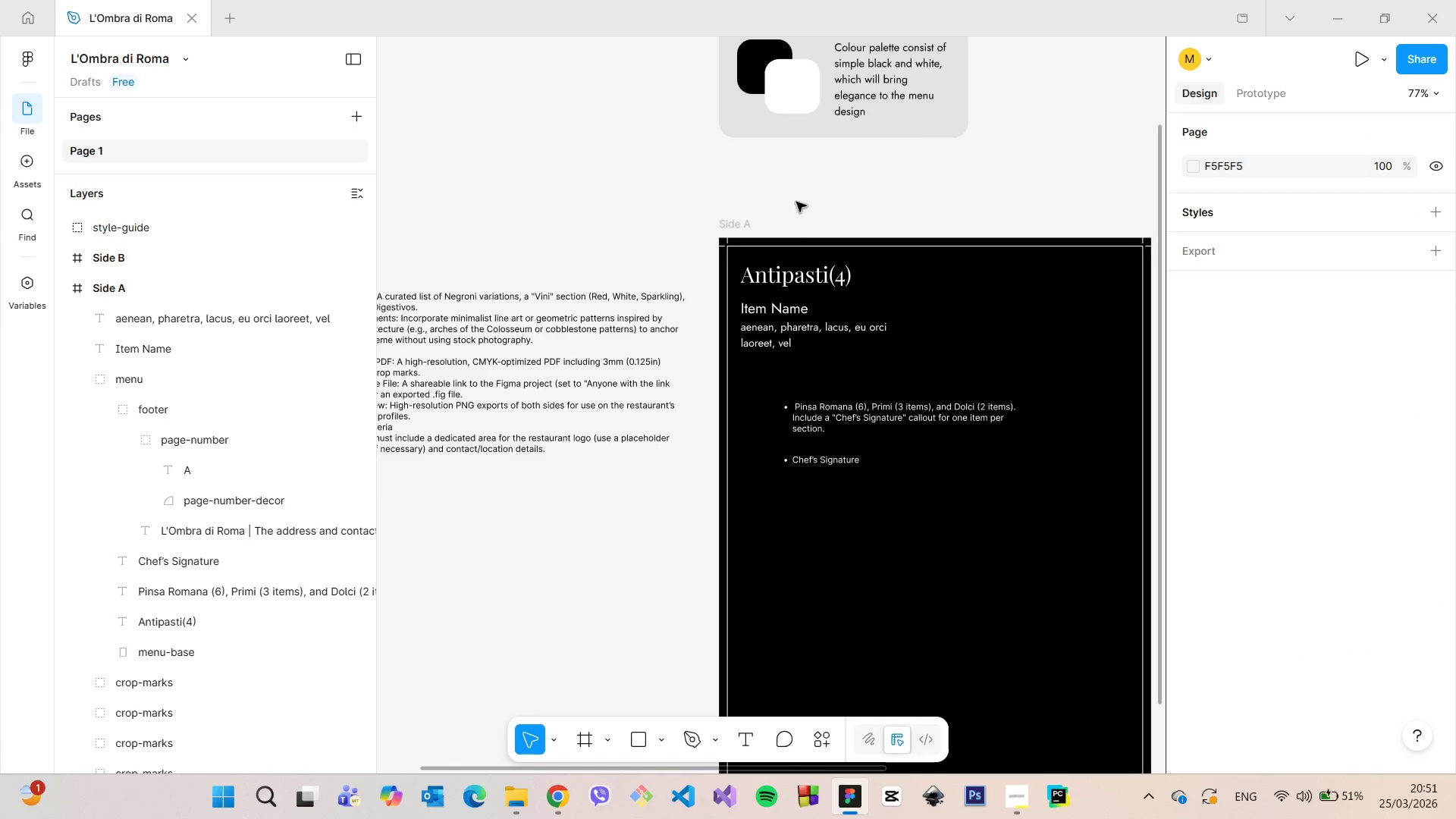 
scroll: coordinate [819, 310], scroll_direction: up, amount: 8.0
 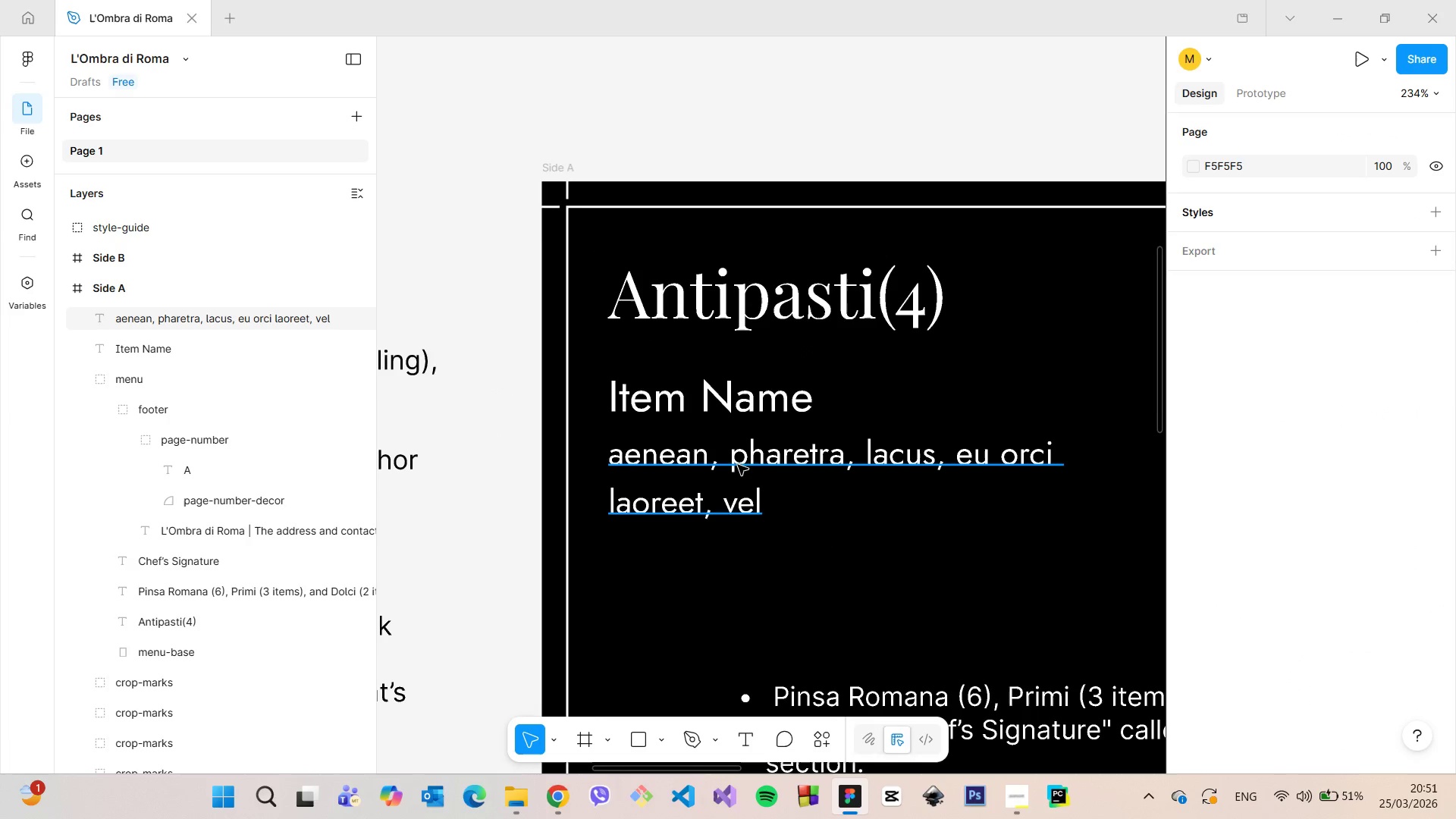 
double_click([738, 465])
 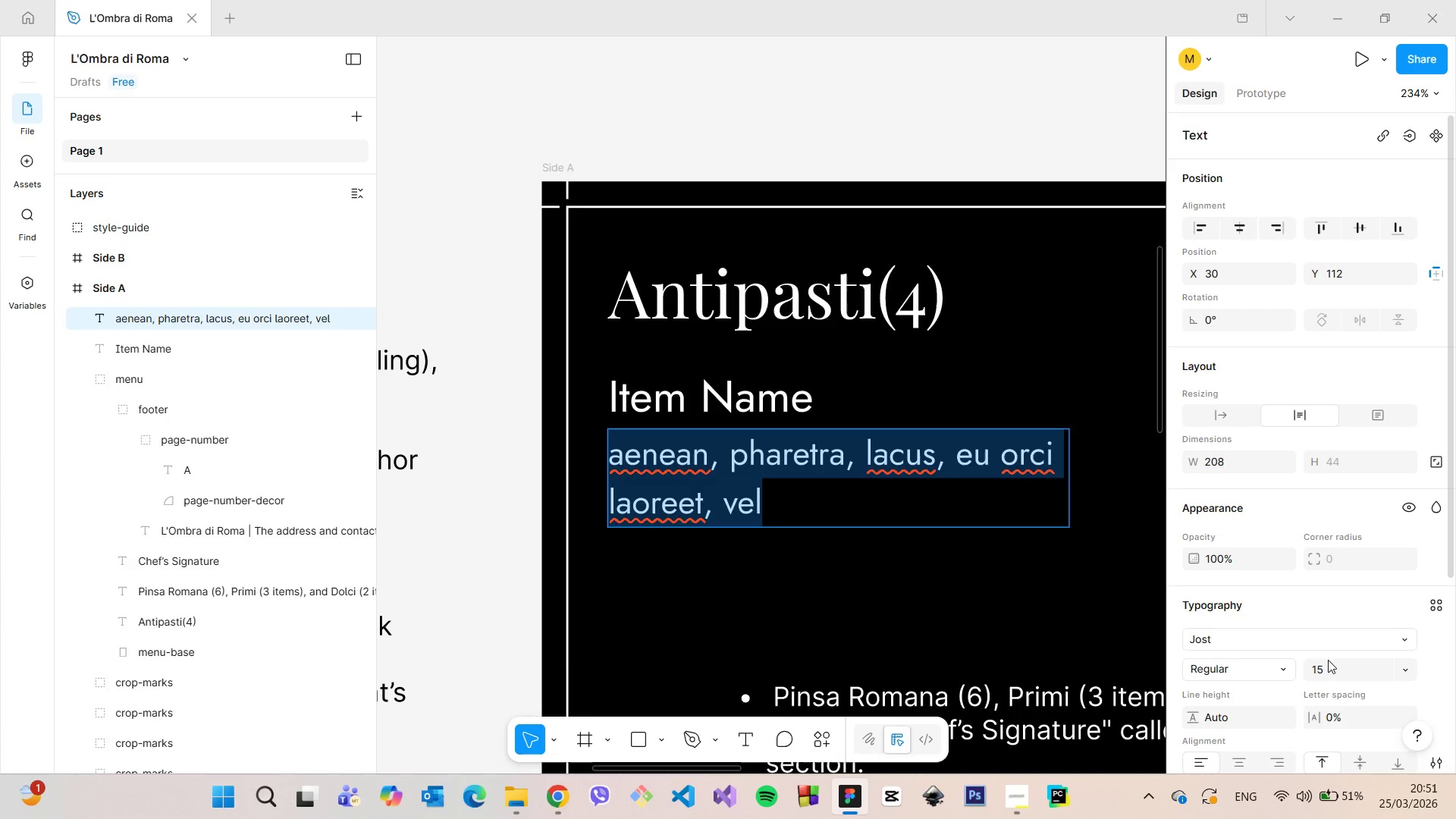 
left_click([1329, 661])
 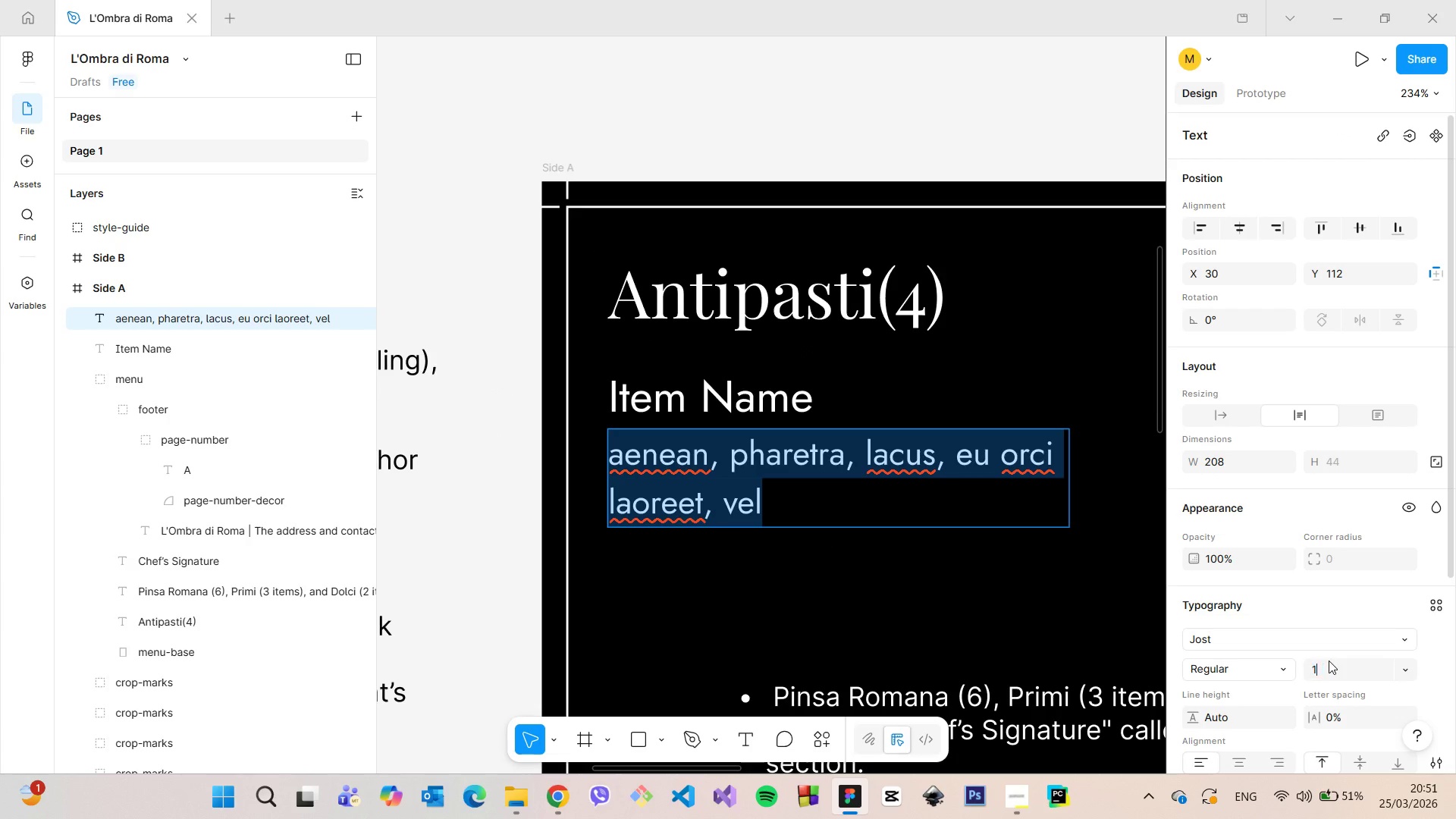 
type(12)
 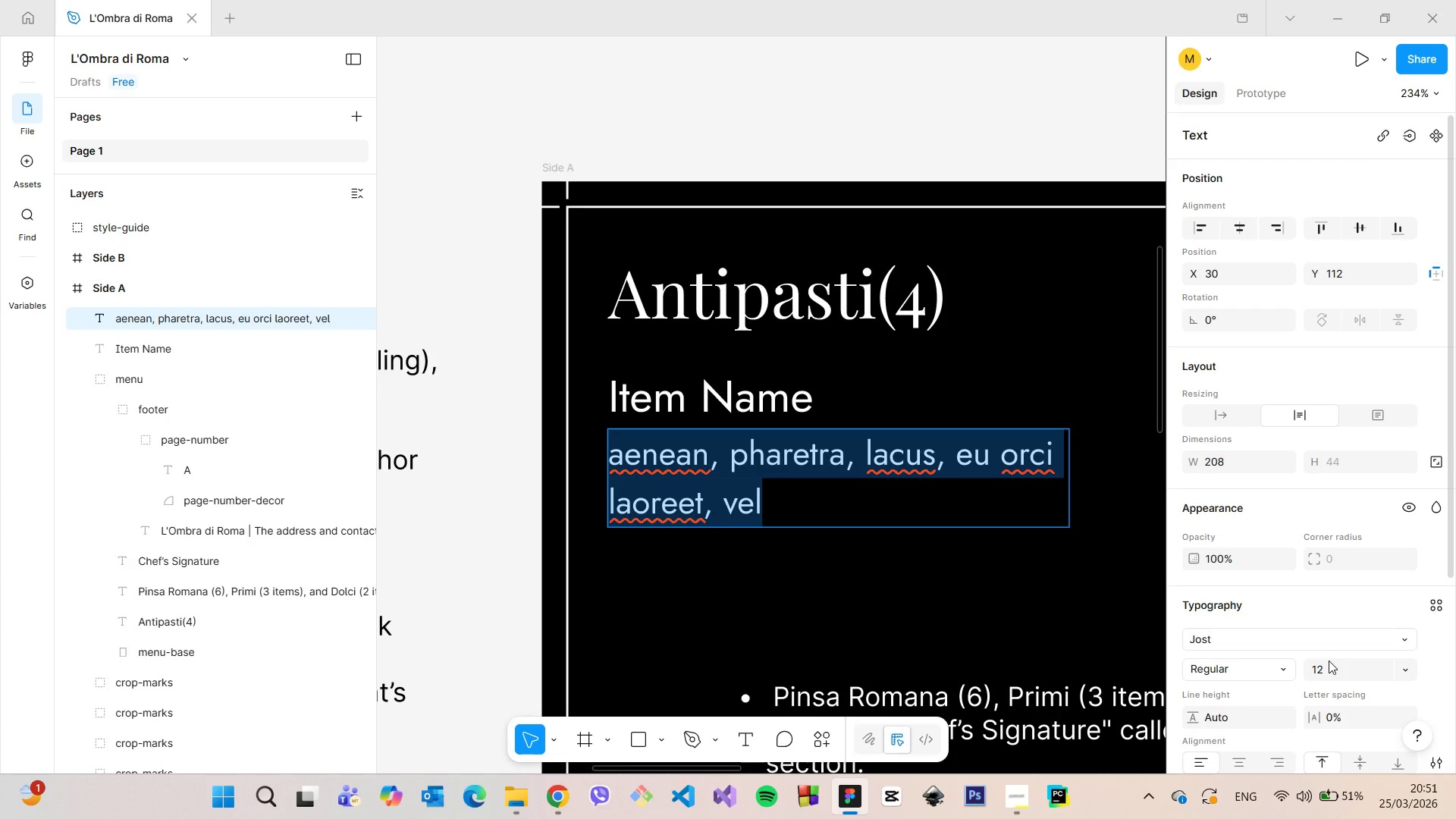 
key(Enter)
 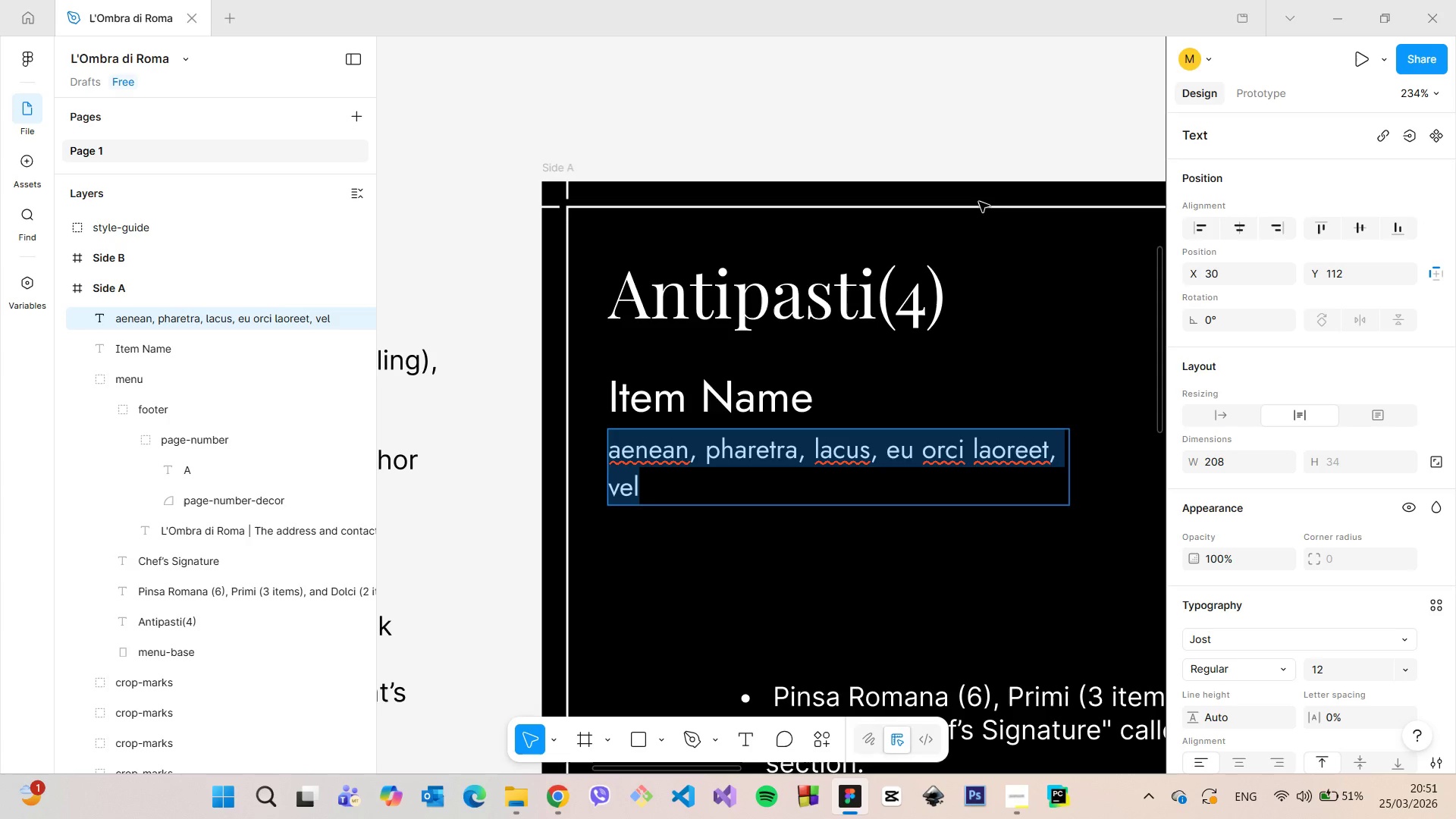 
left_click([974, 152])
 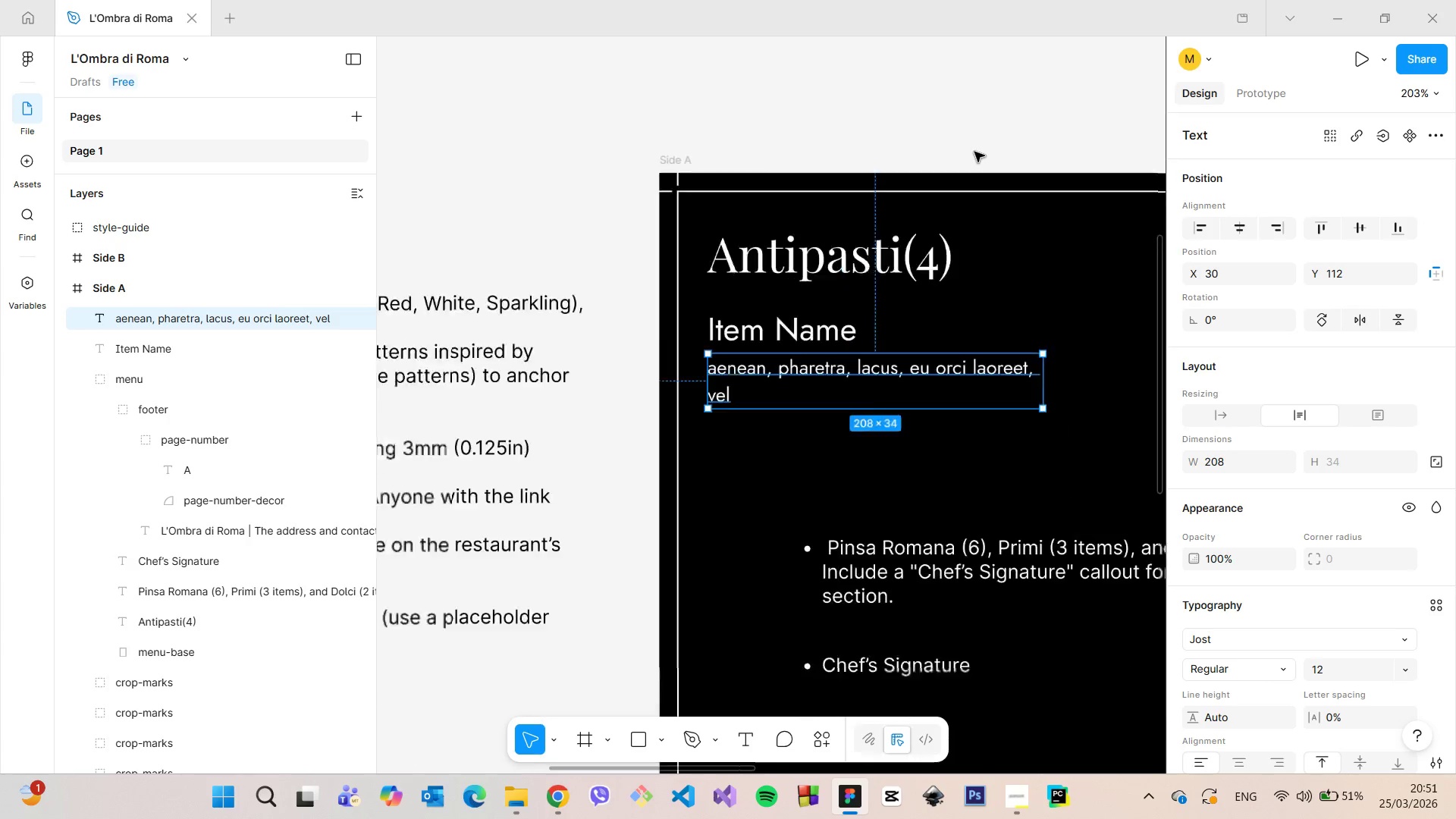 
scroll: coordinate [993, 177], scroll_direction: down, amount: 9.0
 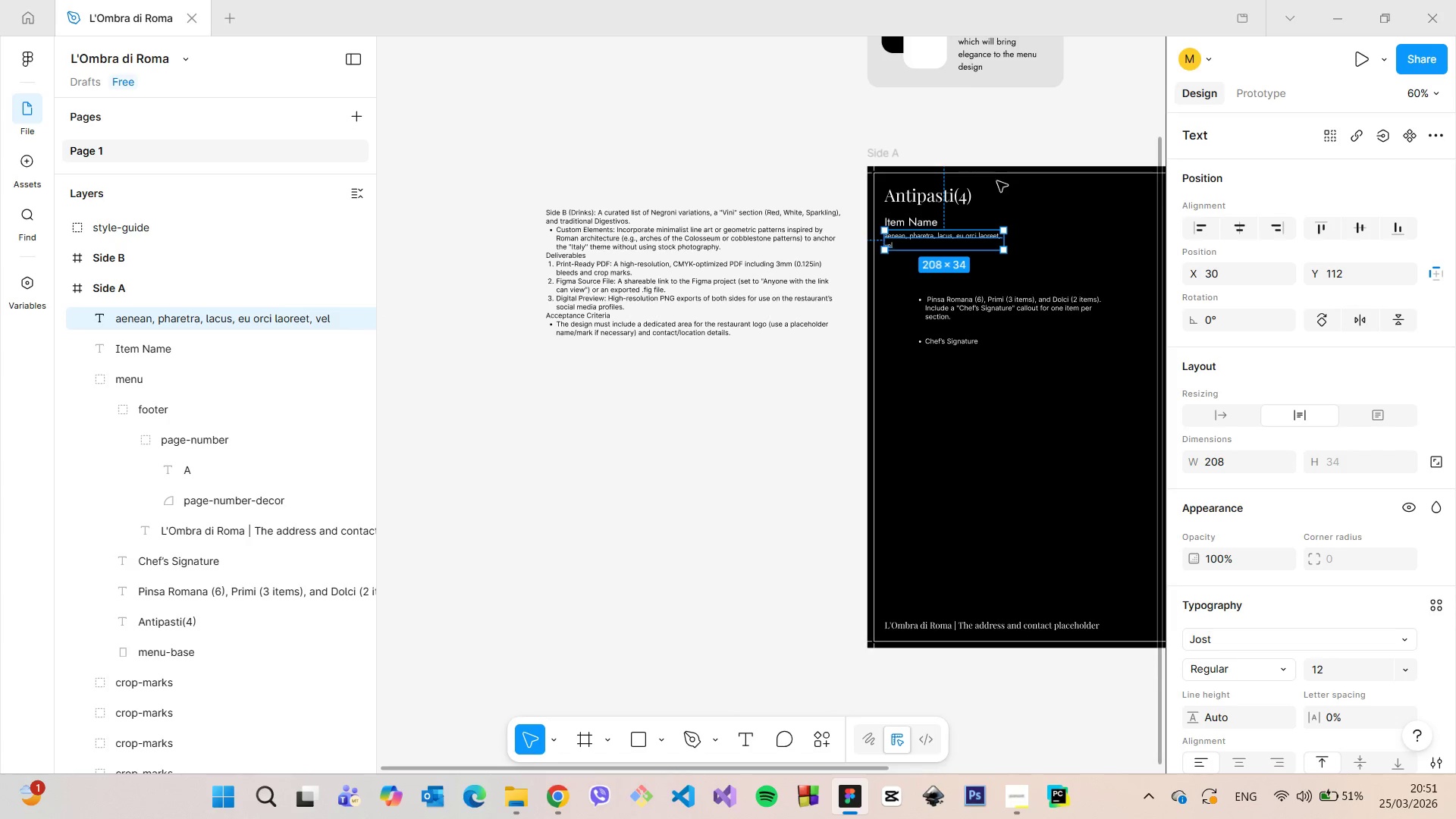 
scroll: coordinate [1006, 195], scroll_direction: up, amount: 7.0
 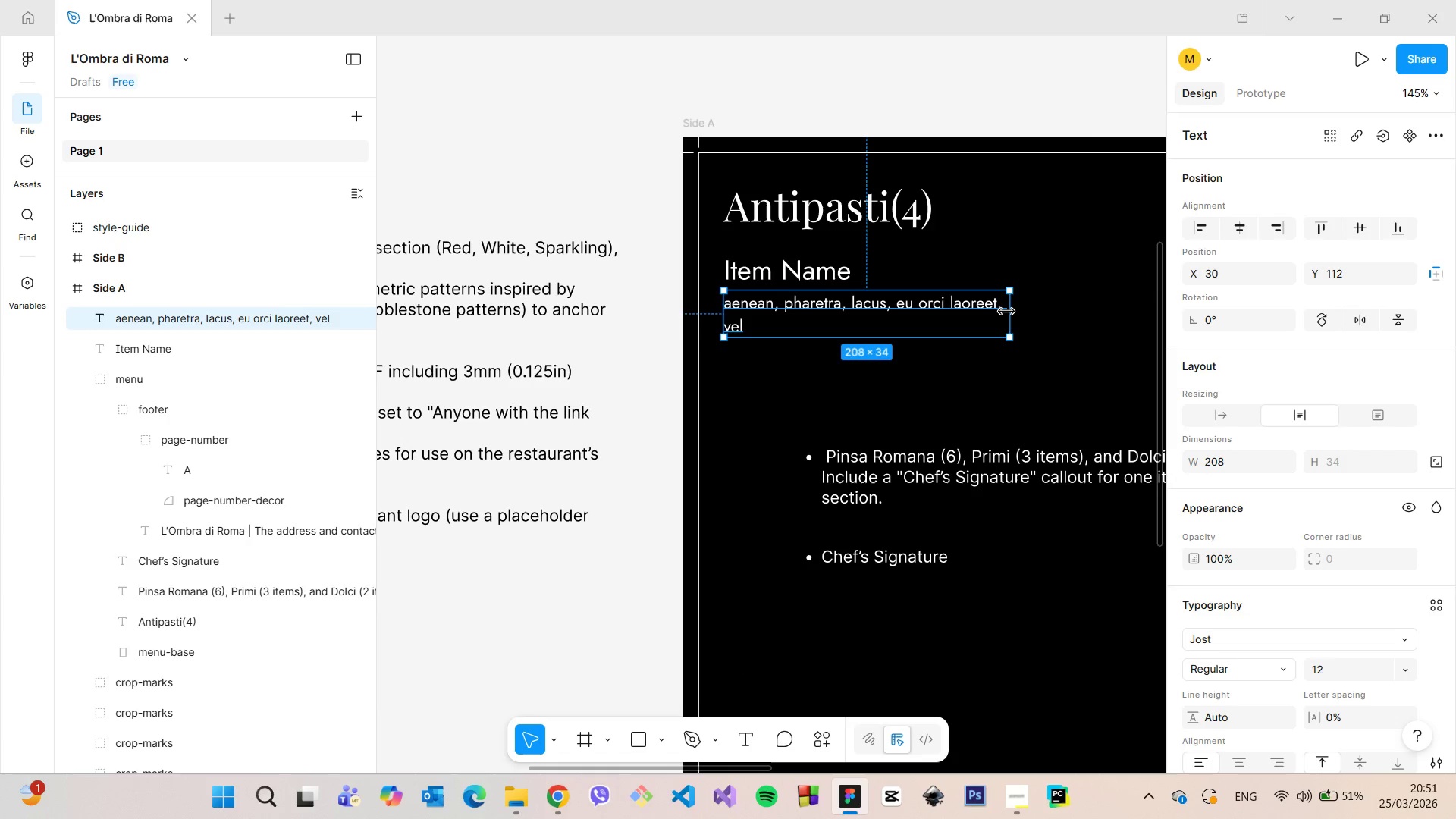 
left_click_drag(start_coordinate=[1006, 312], to_coordinate=[988, 314])
 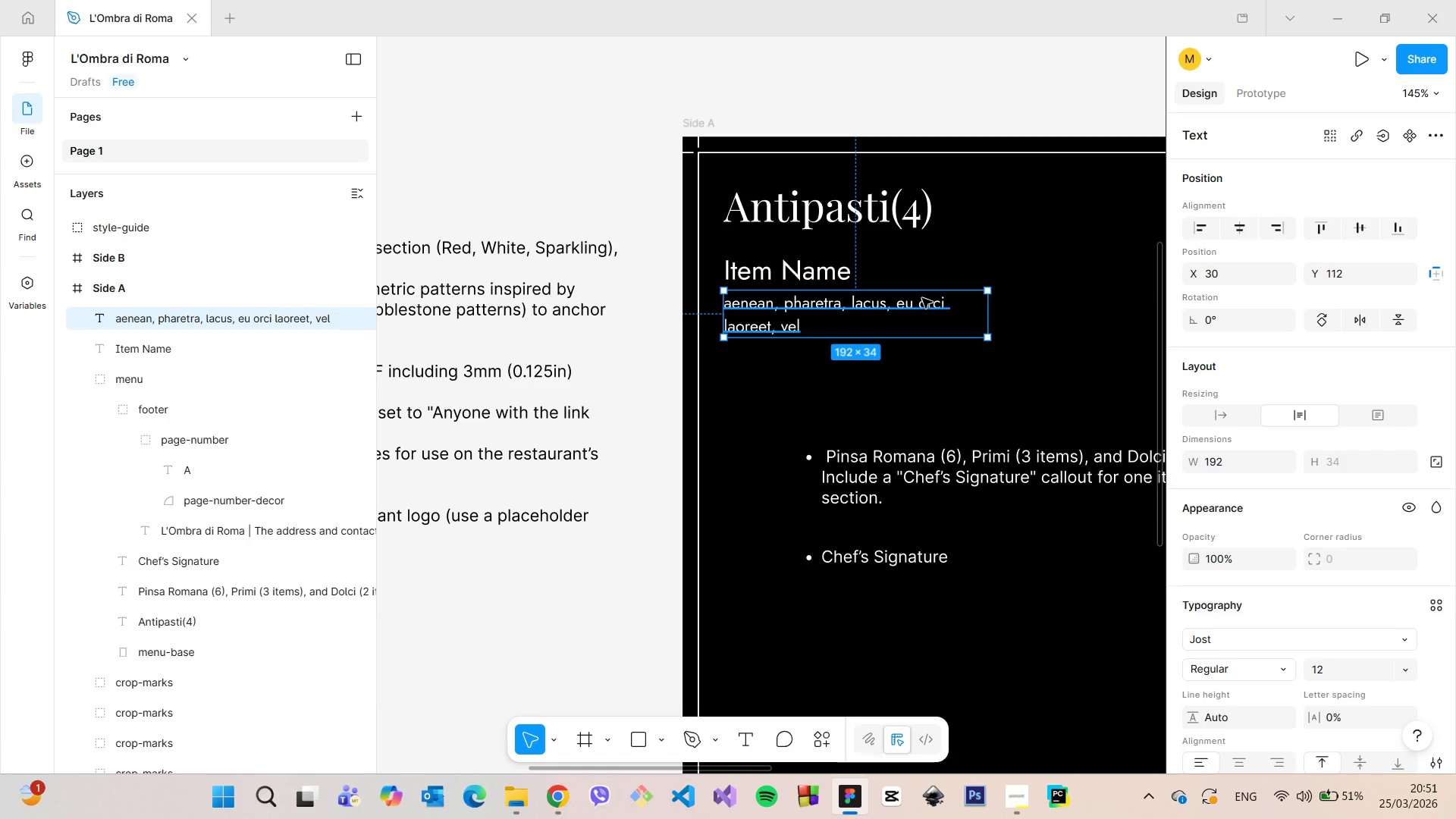 
double_click([922, 298])
 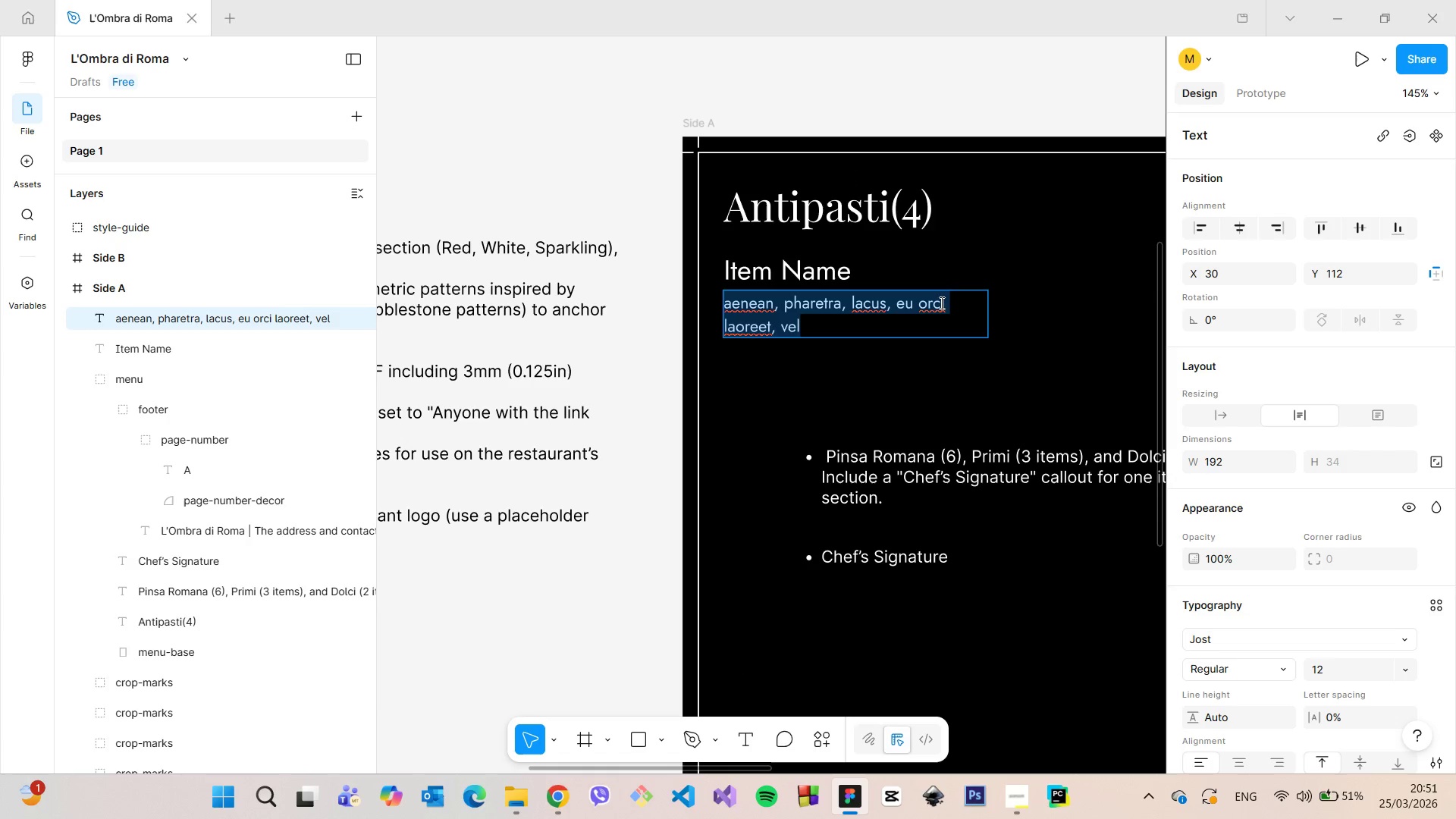 
triple_click([940, 303])
 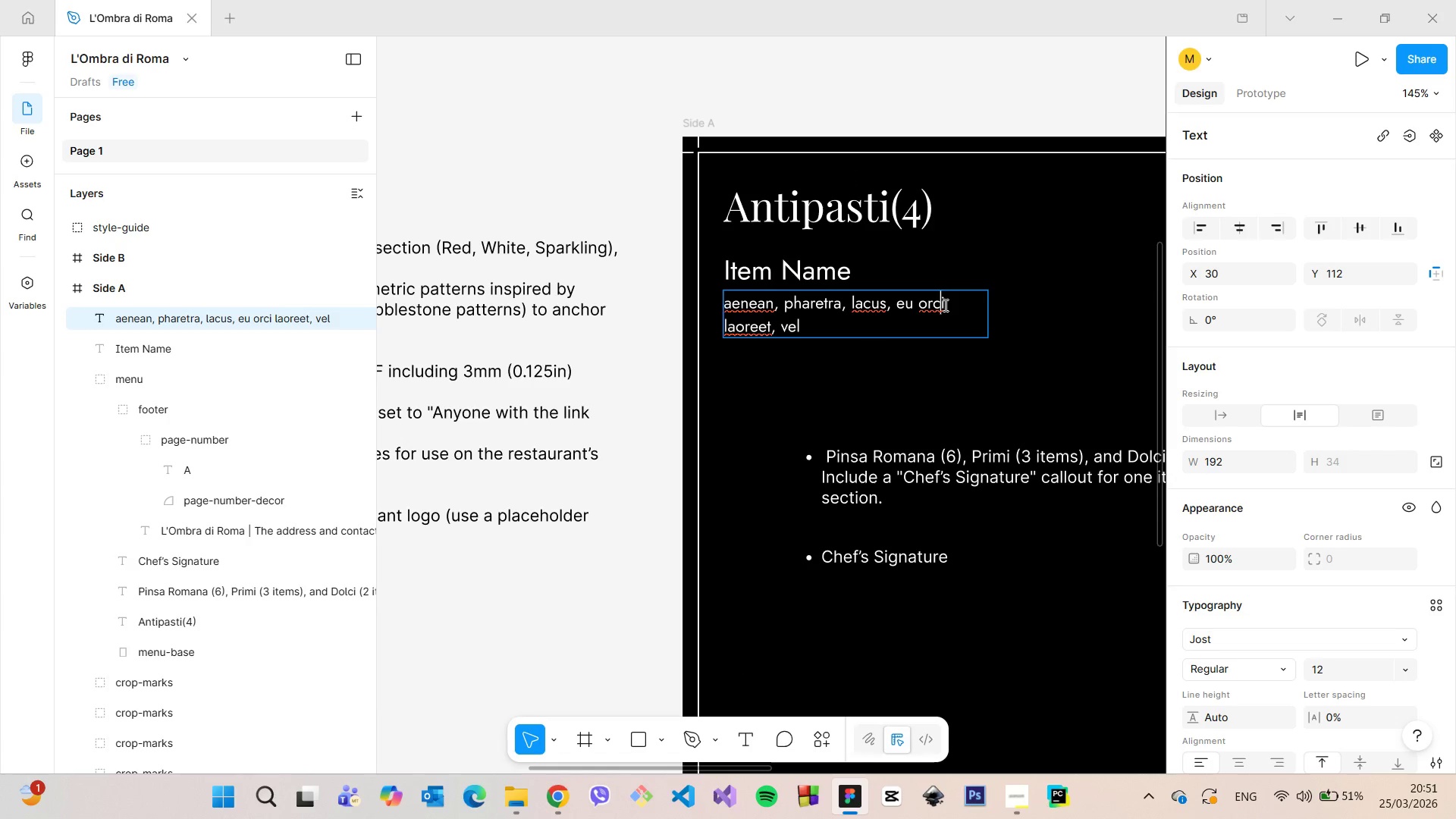 
triple_click([944, 305])
 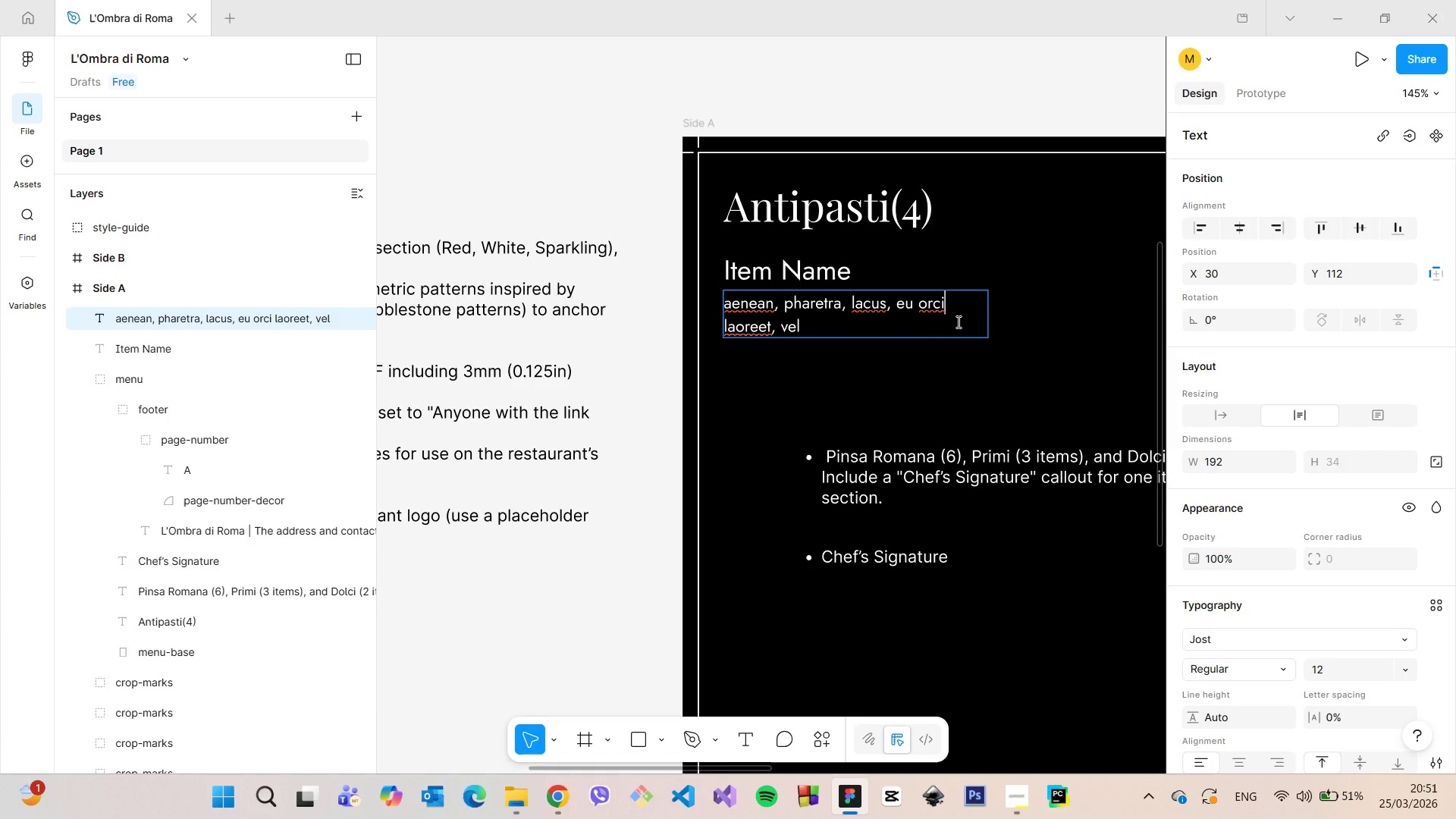 
key(Comma)
 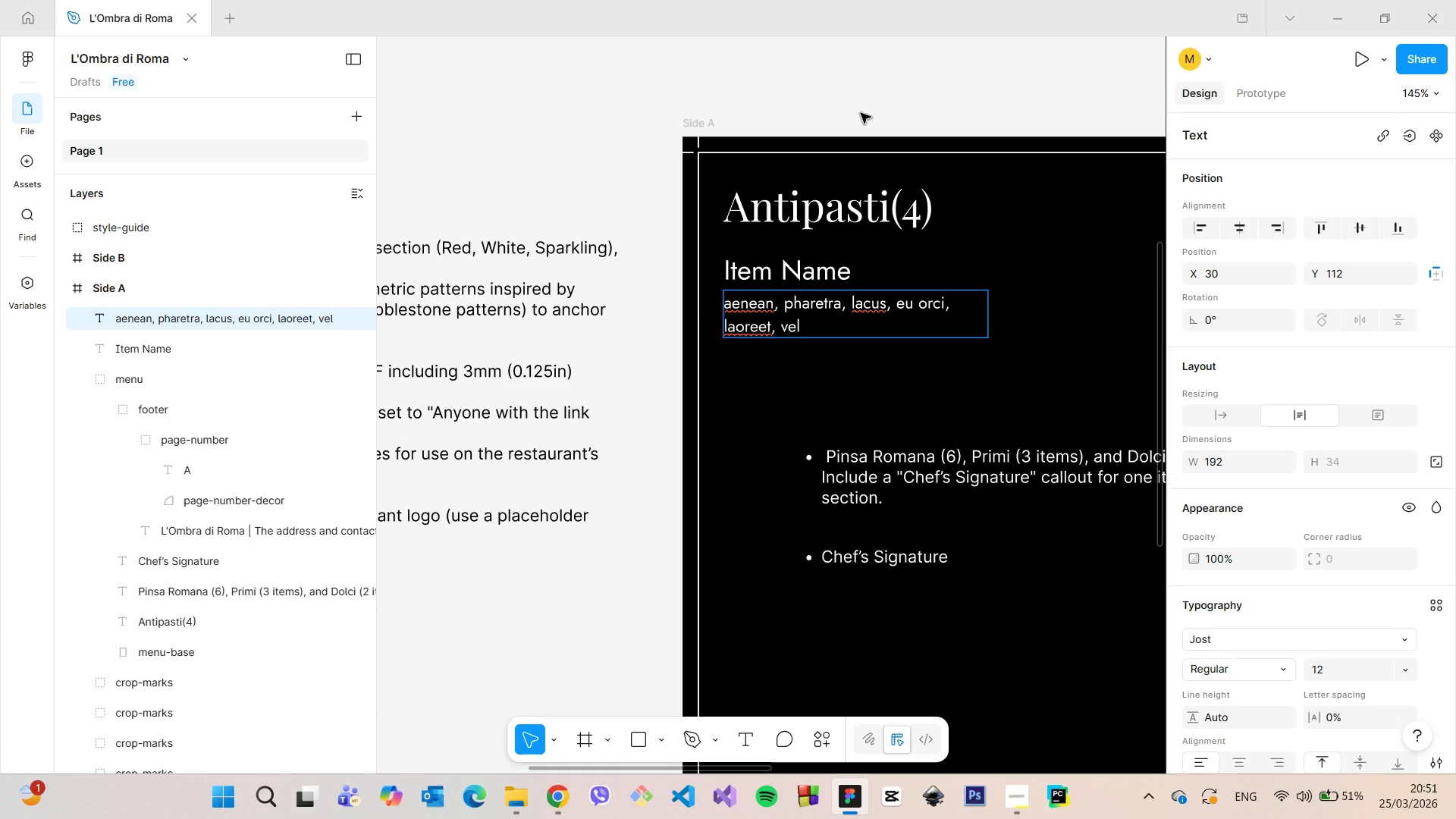 
left_click([861, 111])
 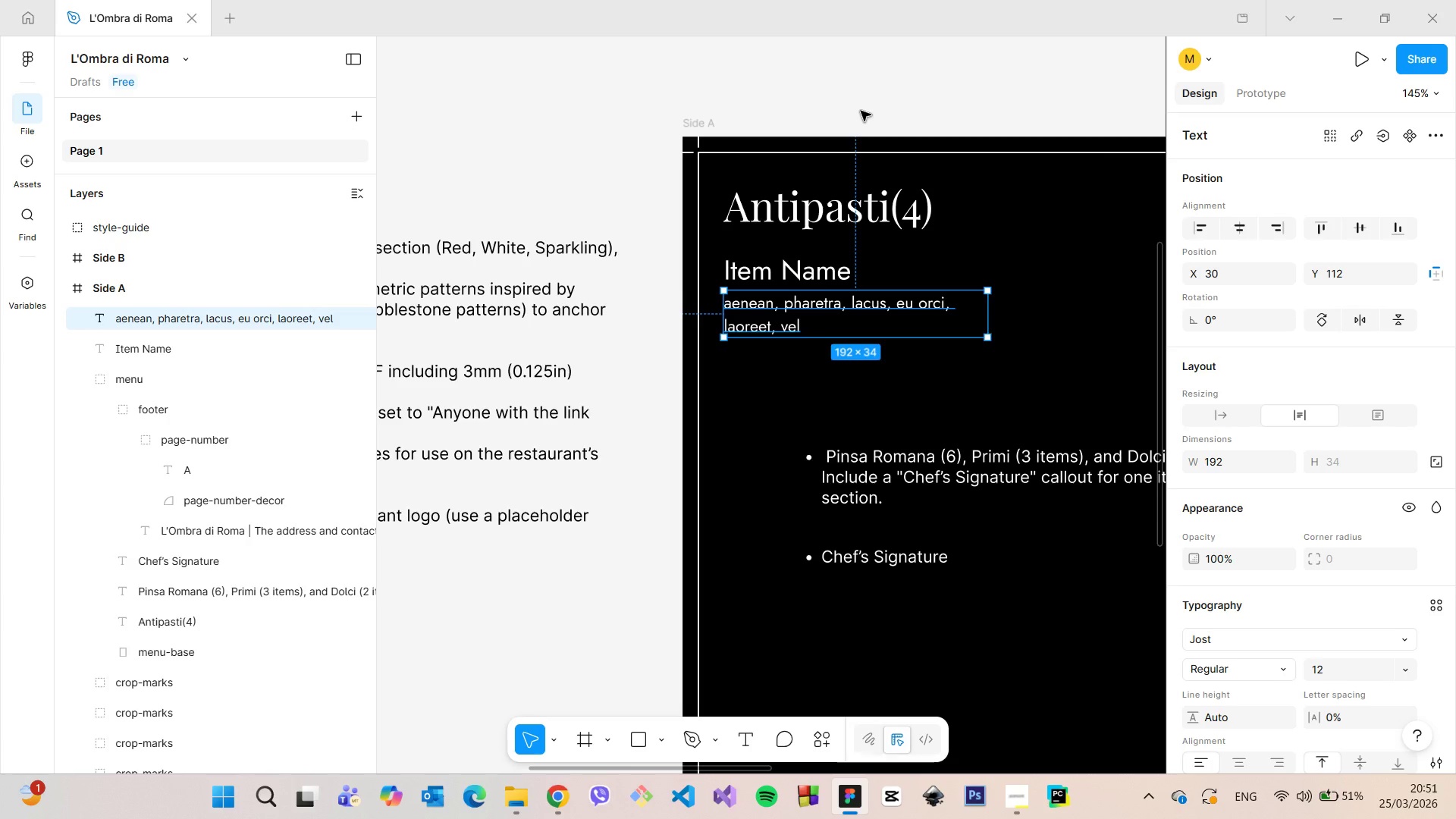 
scroll: coordinate [861, 111], scroll_direction: down, amount: 3.0
 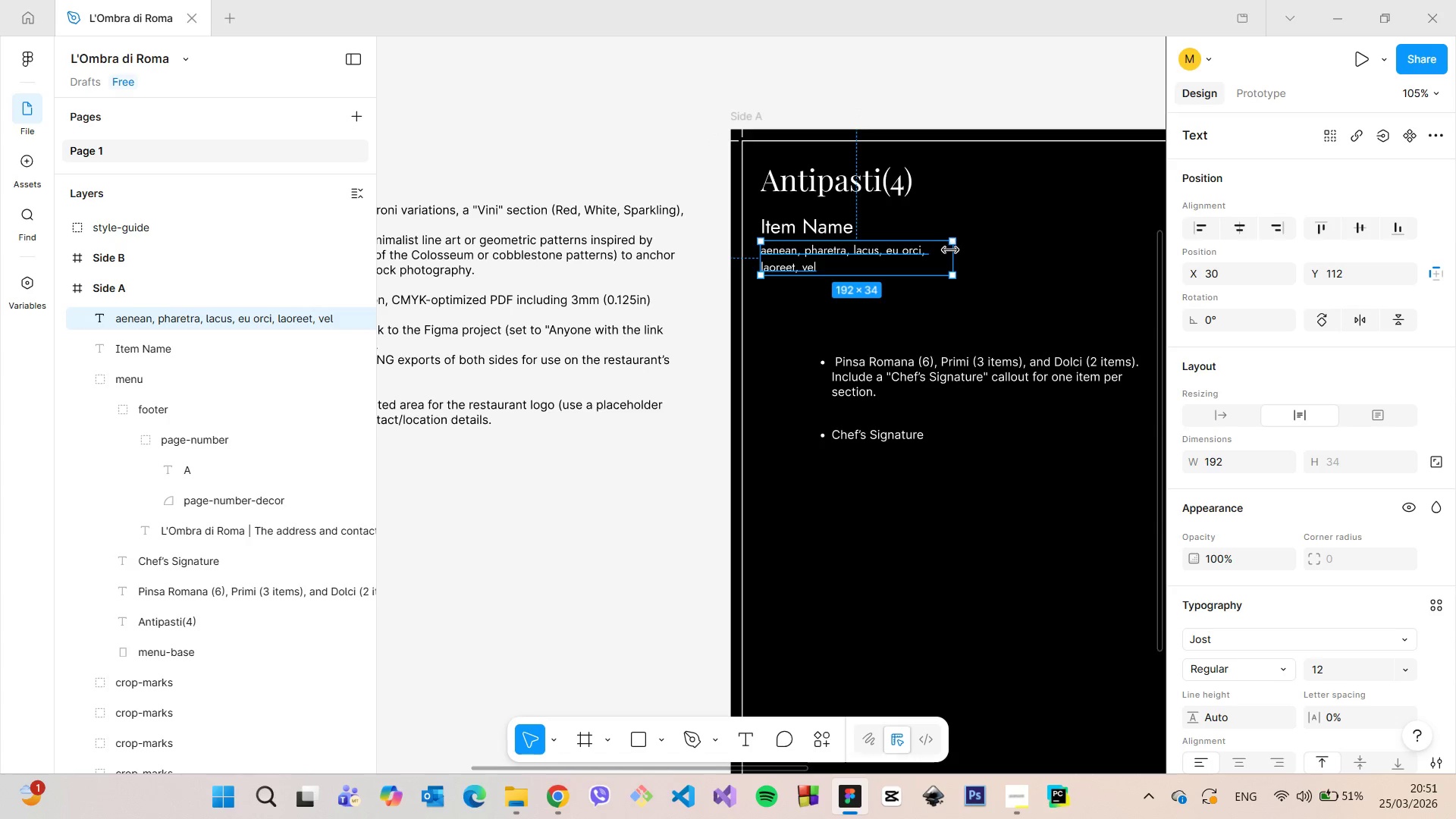 
left_click_drag(start_coordinate=[950, 251], to_coordinate=[933, 250])
 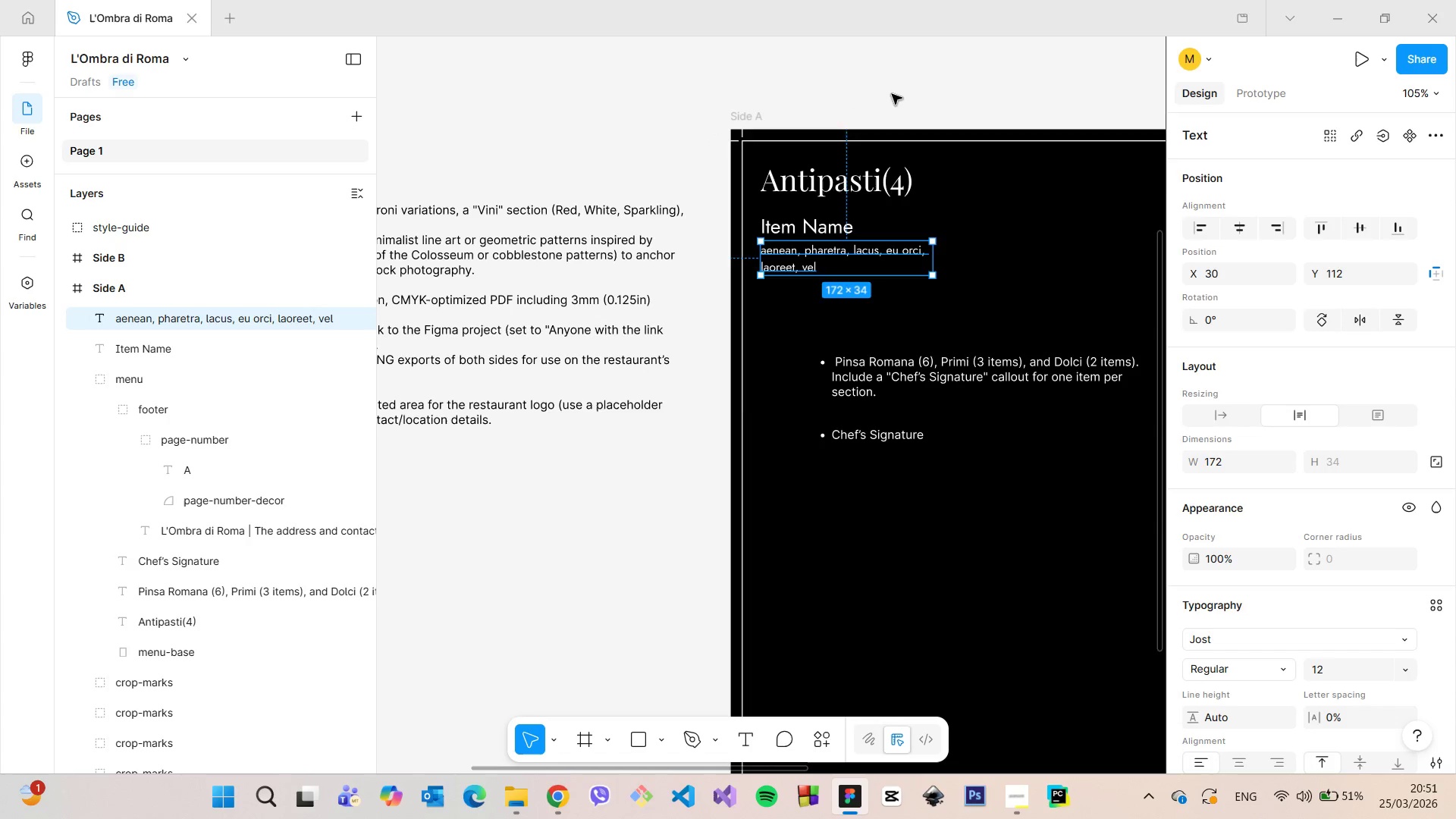 
left_click([892, 94])
 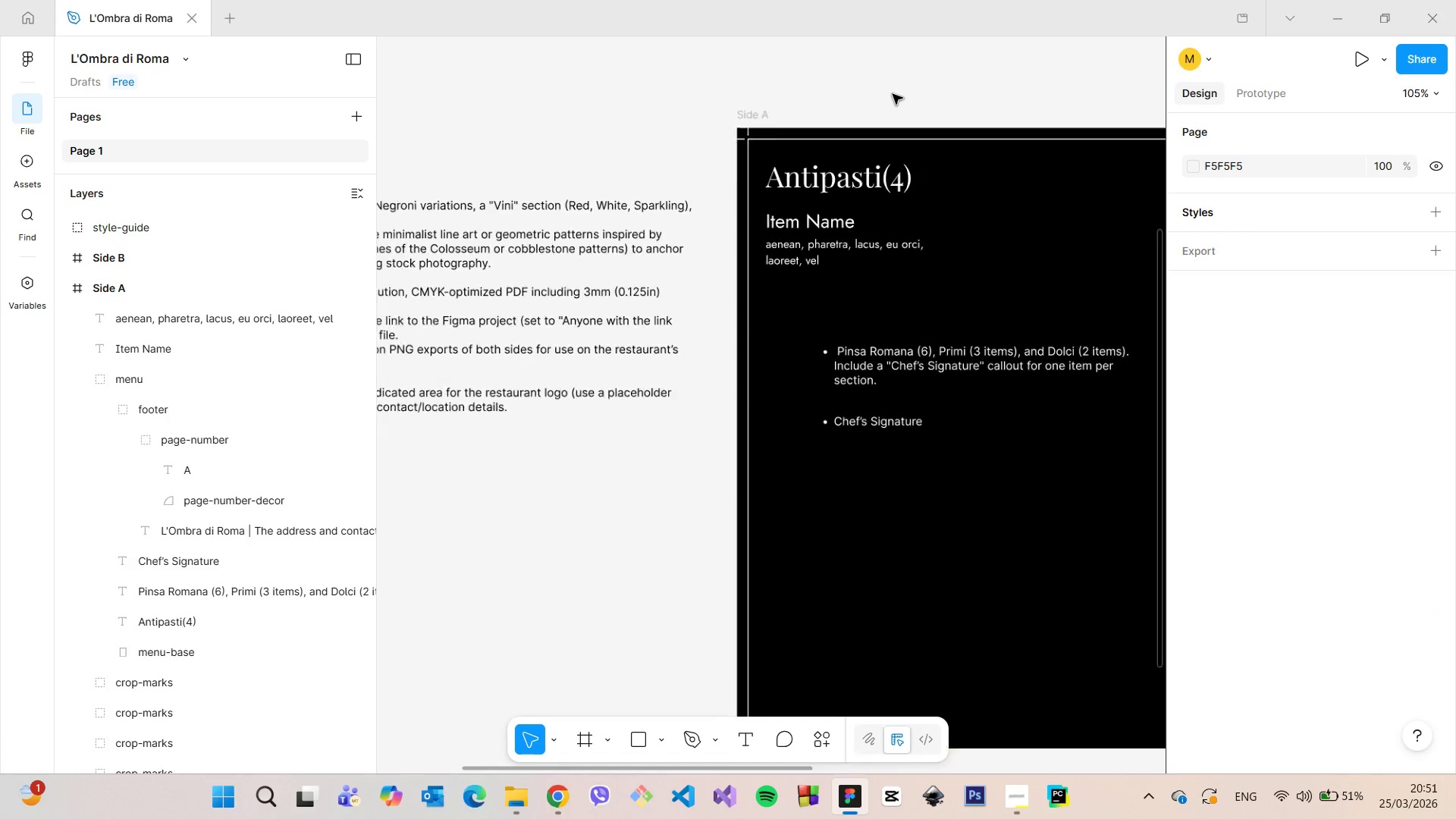 
scroll: coordinate [893, 94], scroll_direction: down, amount: 5.0
 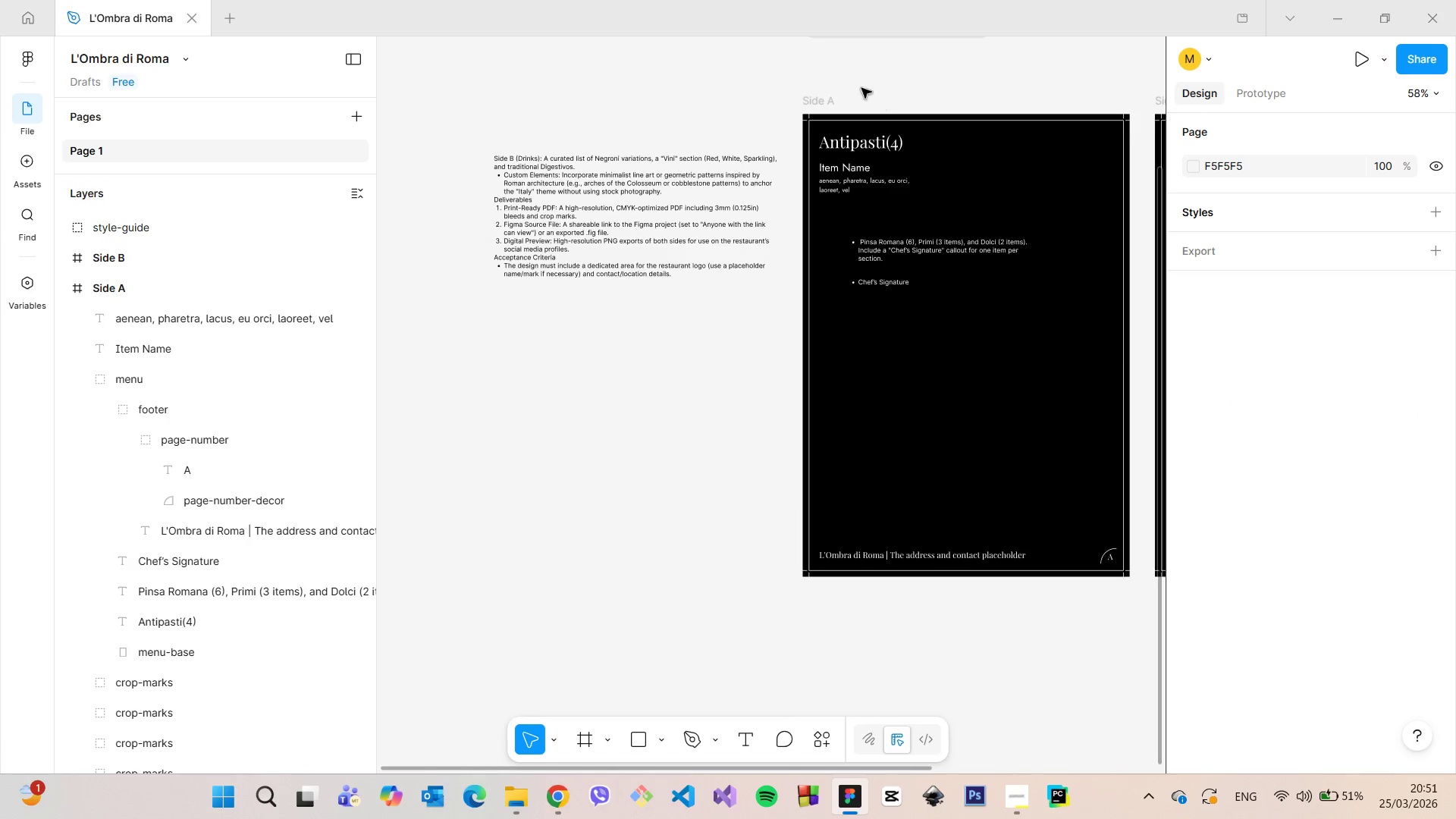 
scroll: coordinate [910, 213], scroll_direction: up, amount: 10.0
 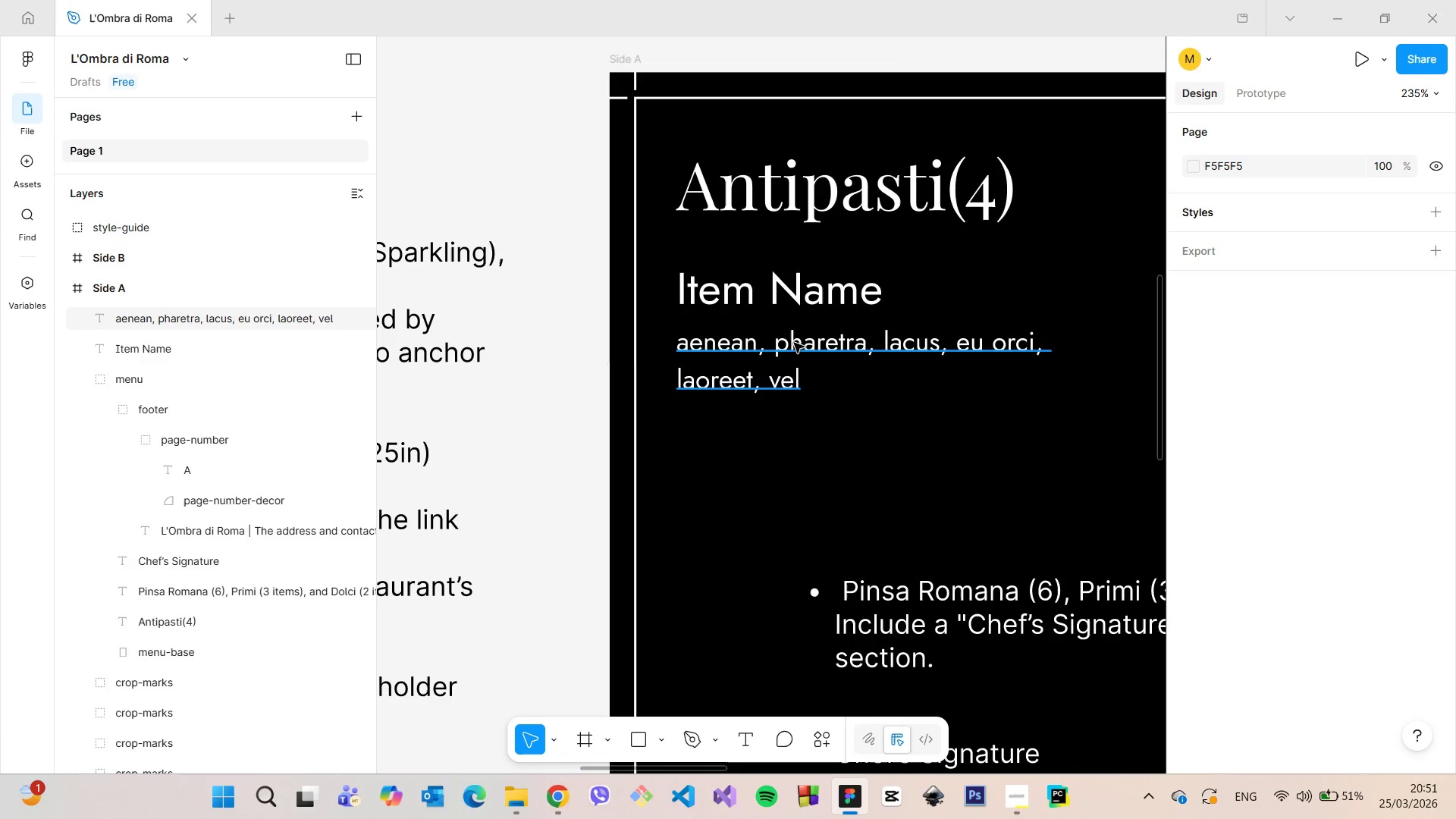 
left_click([794, 344])
 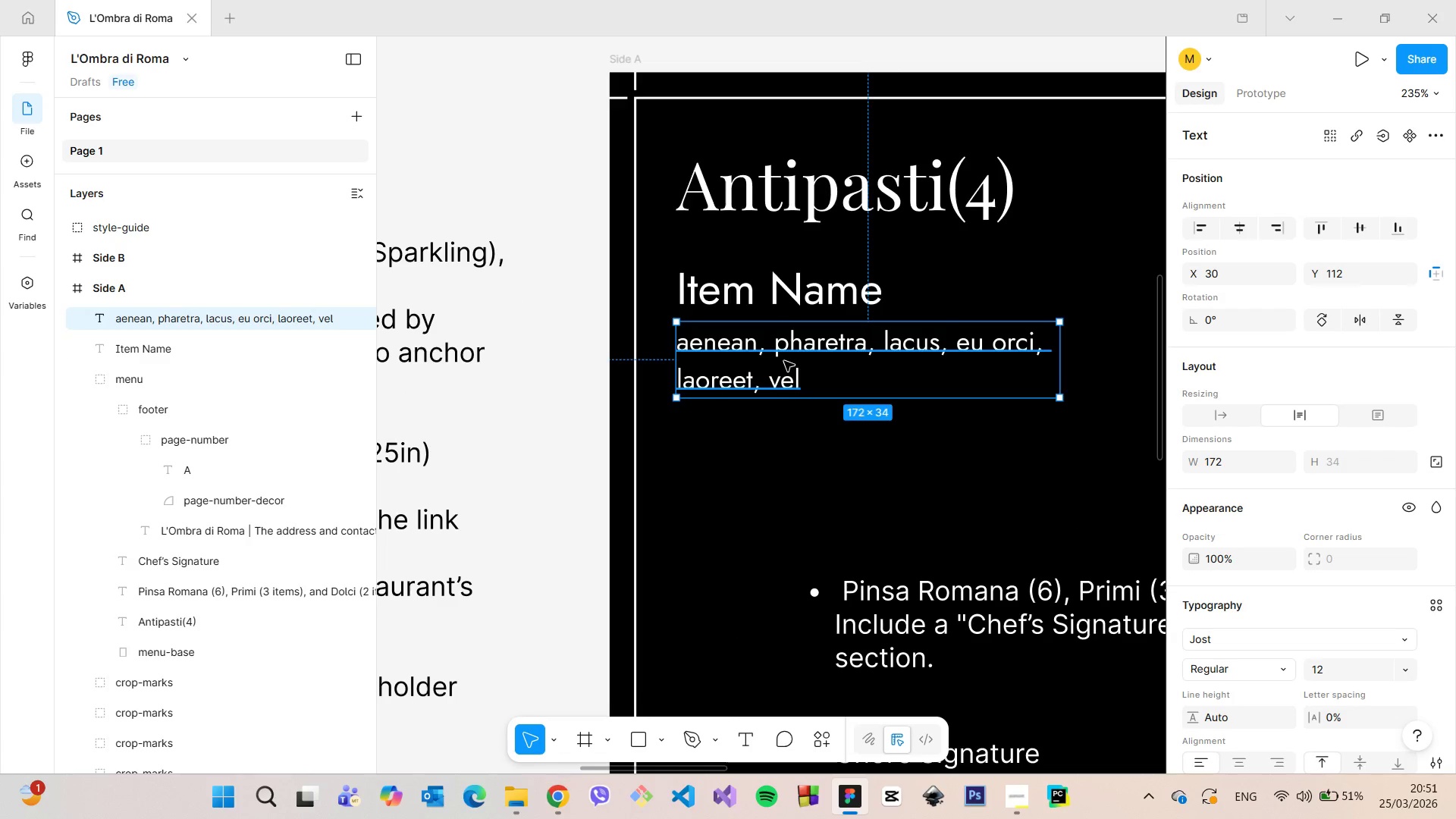 
left_click_drag(start_coordinate=[784, 361], to_coordinate=[784, 353])
 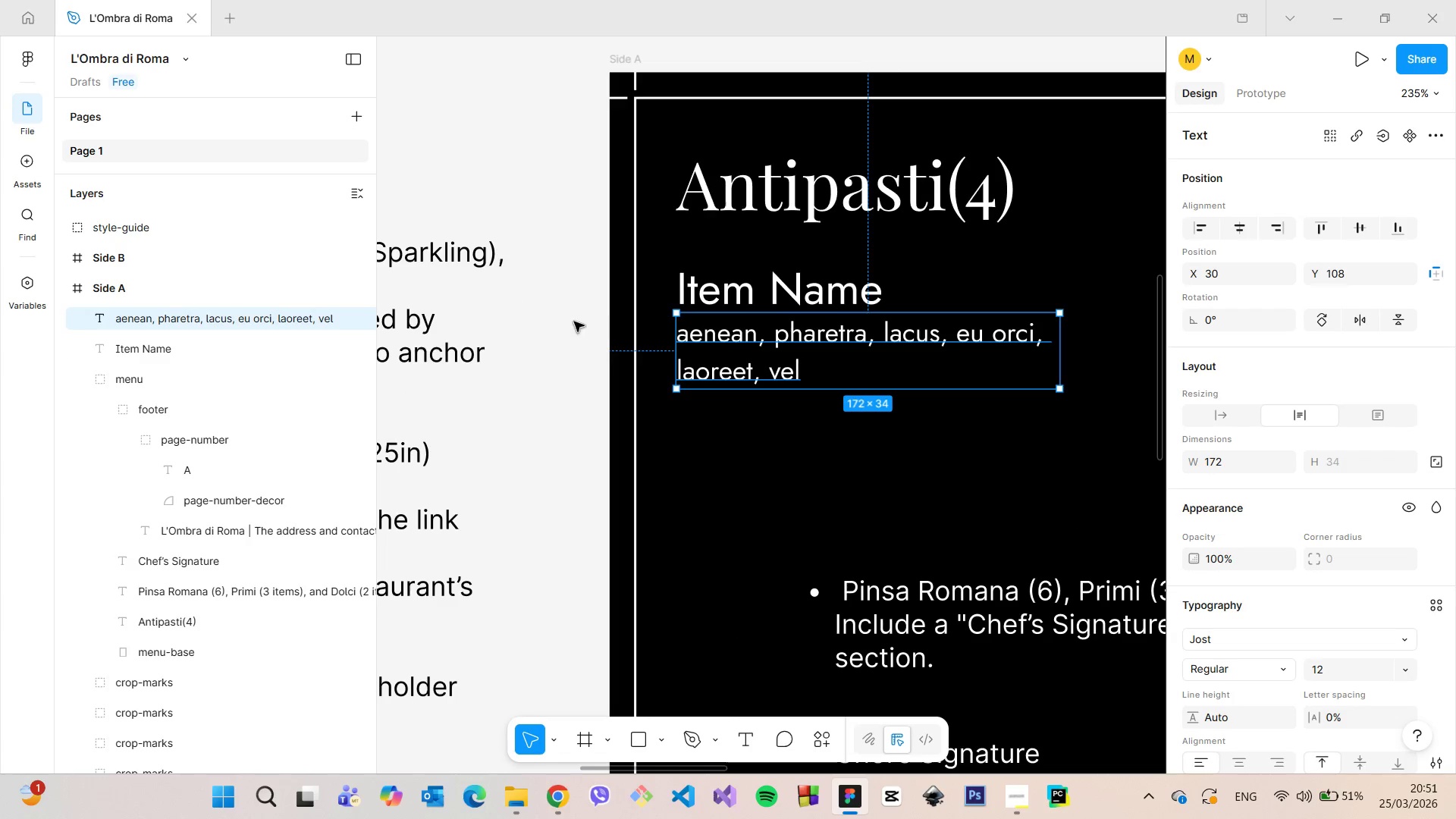 
left_click([574, 322])
 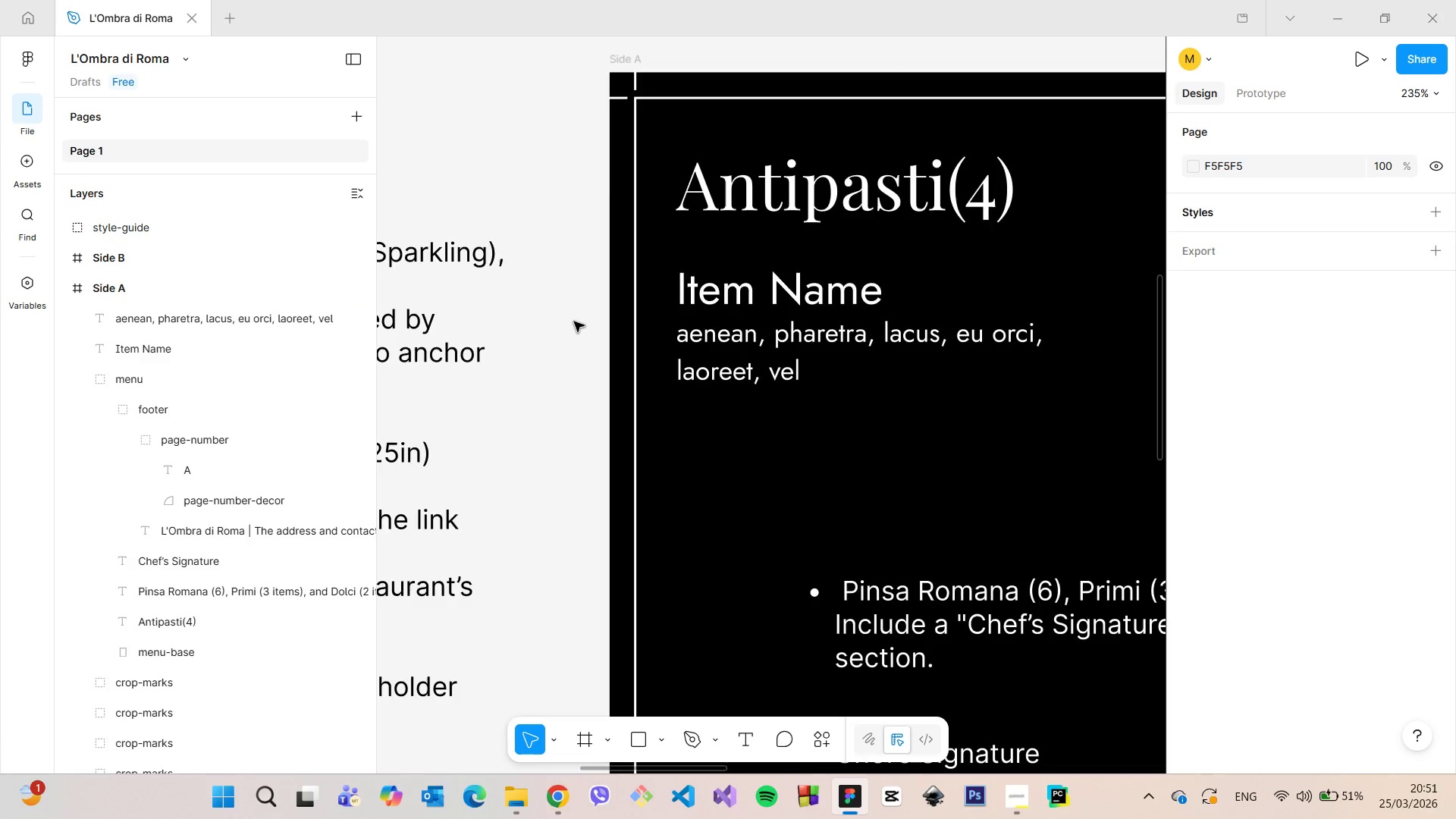 
scroll: coordinate [575, 322], scroll_direction: down, amount: 8.0
 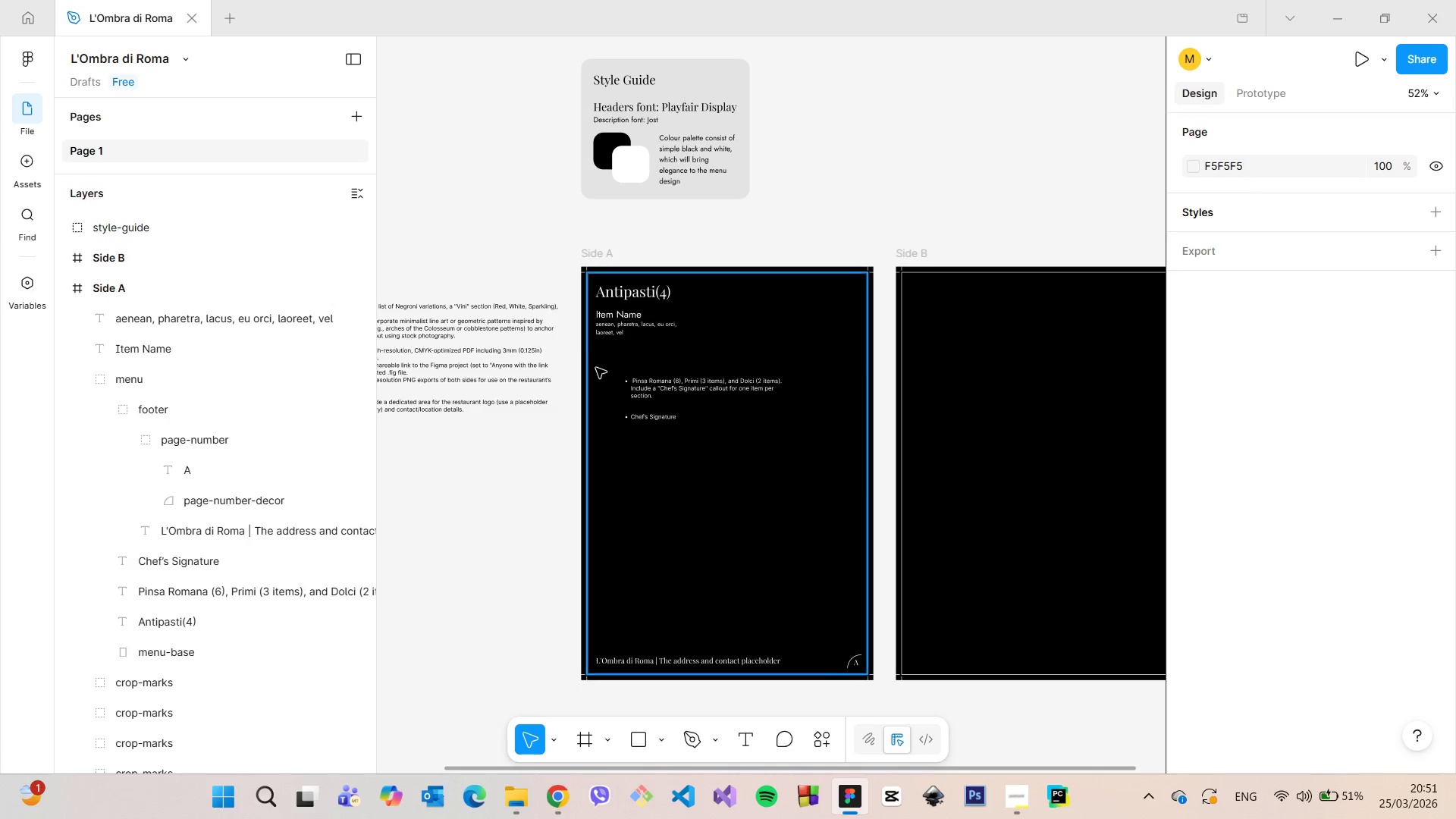 
wait(6.74)
 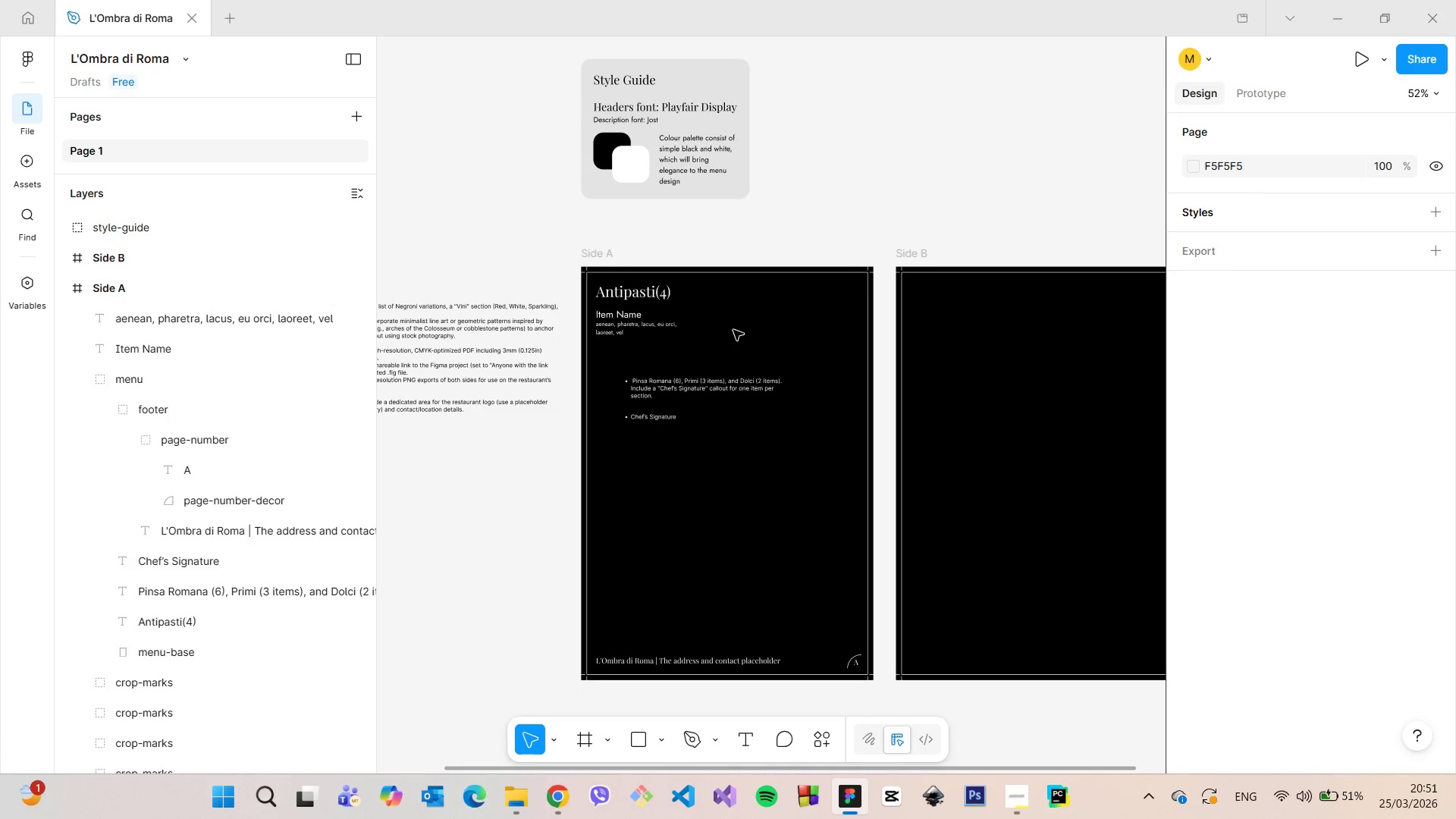 
scroll: coordinate [620, 329], scroll_direction: up, amount: 5.0
 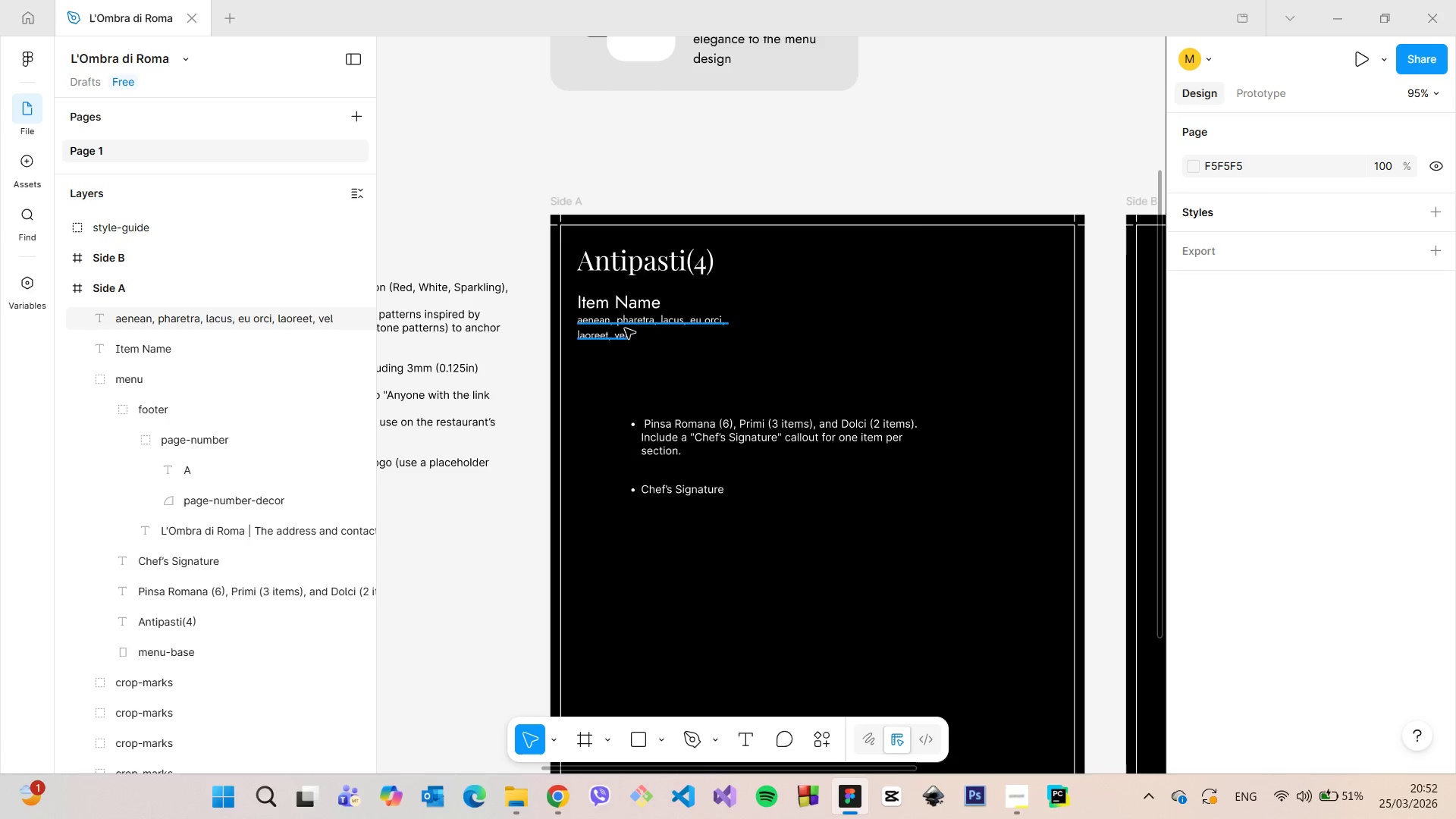 
scroll: coordinate [630, 329], scroll_direction: down, amount: 4.0
 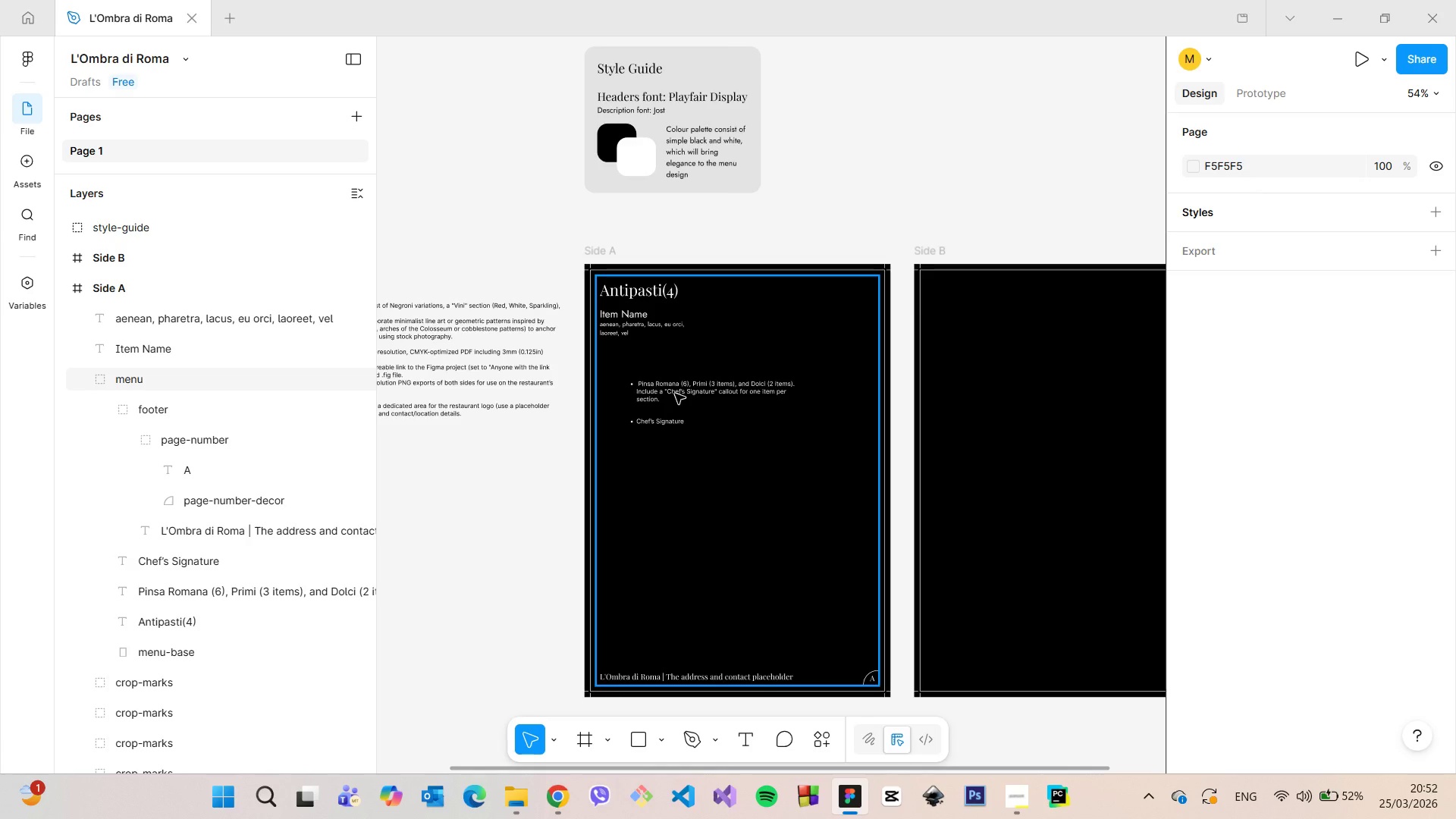 
wait(21.01)
 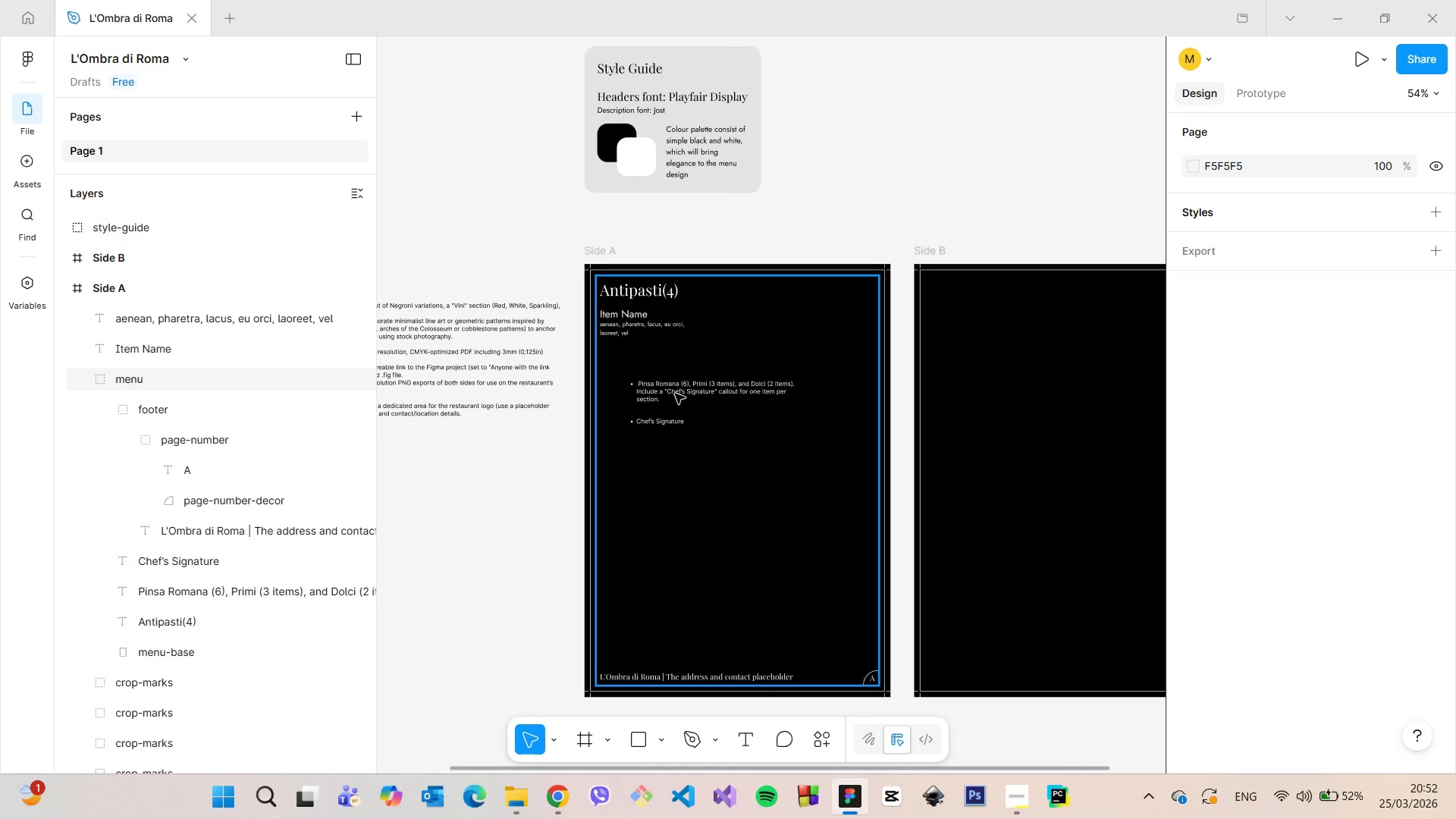 
scroll: coordinate [626, 322], scroll_direction: up, amount: 11.0
 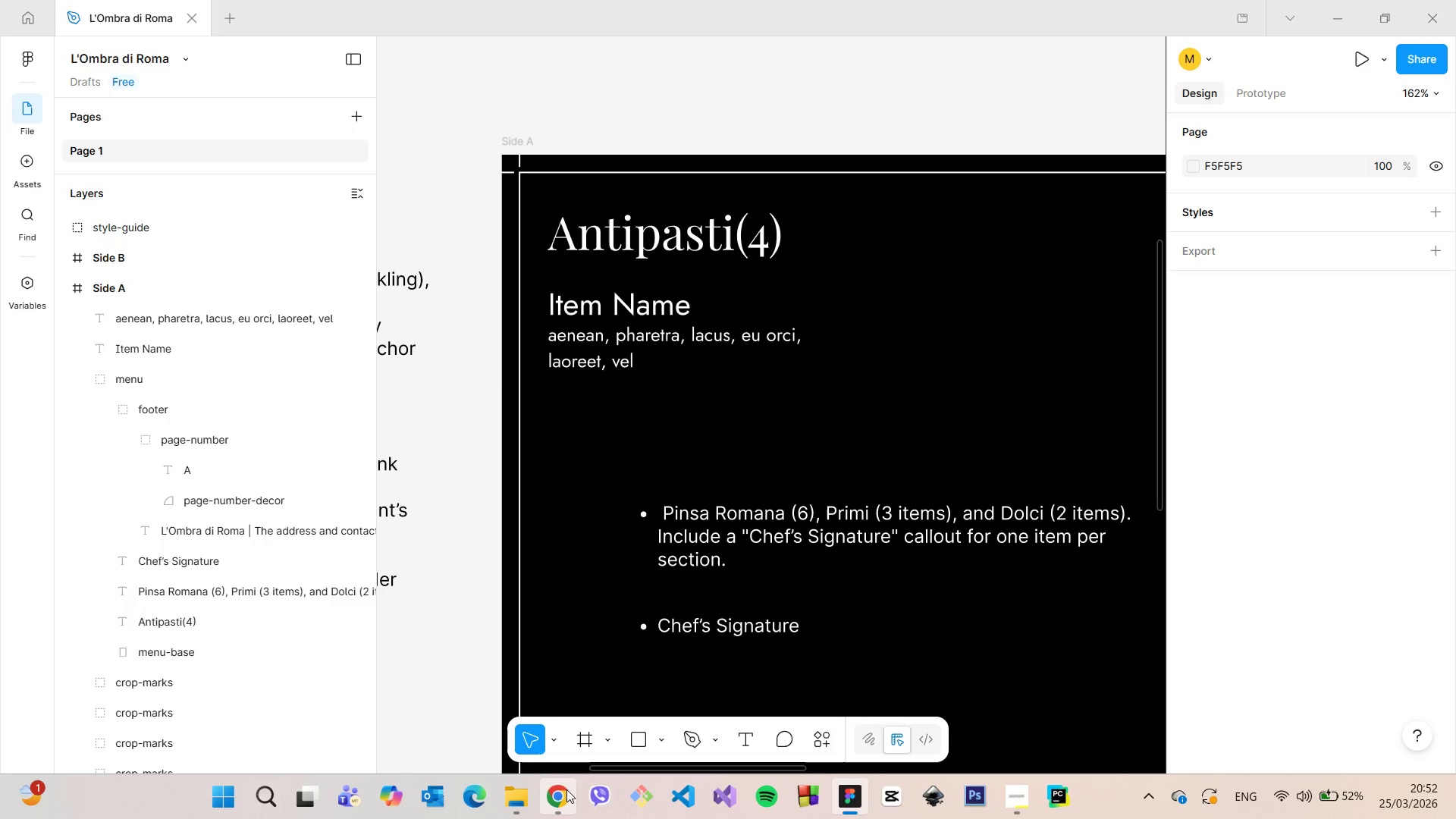 
left_click([566, 789])
 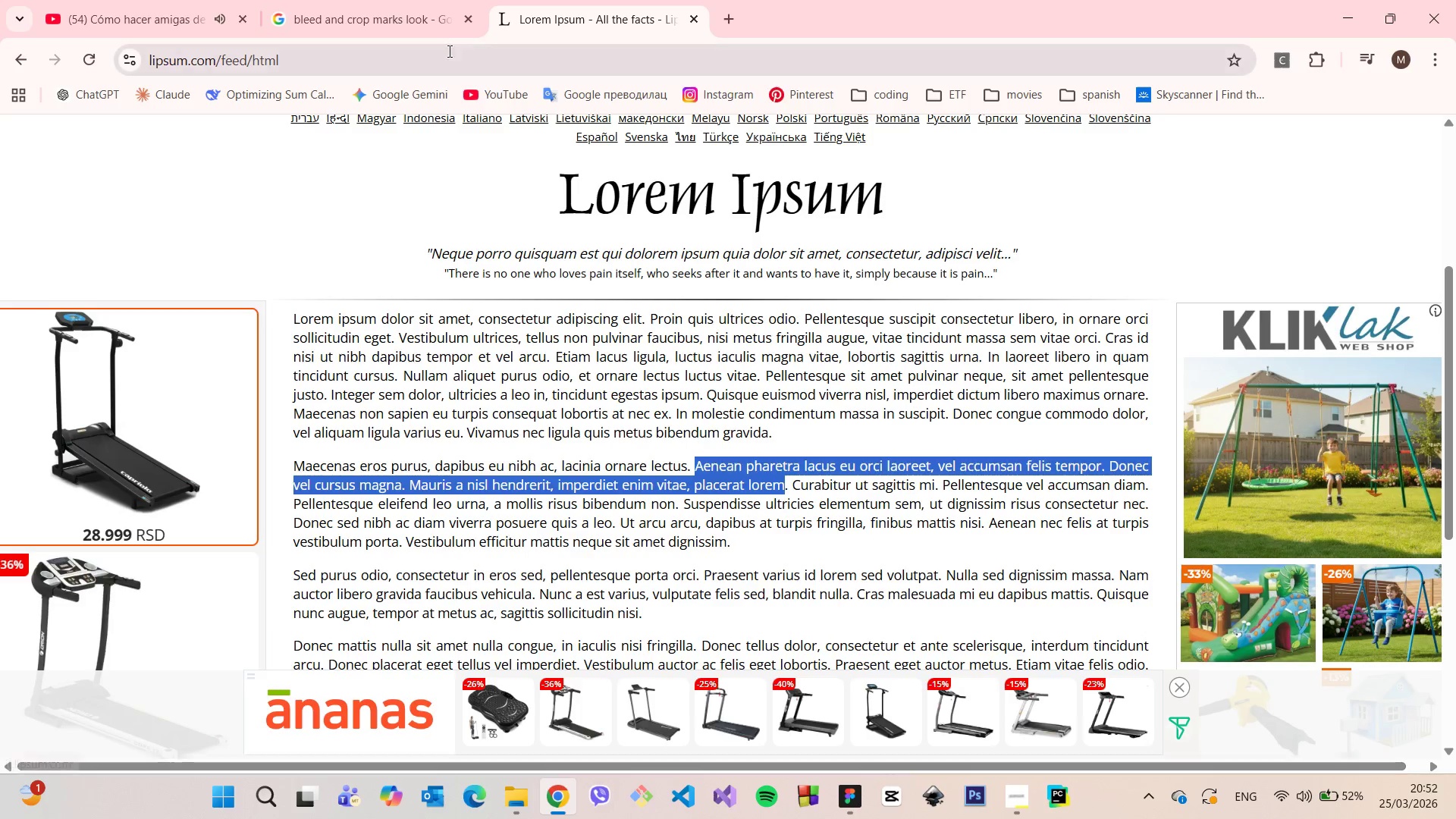 
mouse_move([372, 0])
 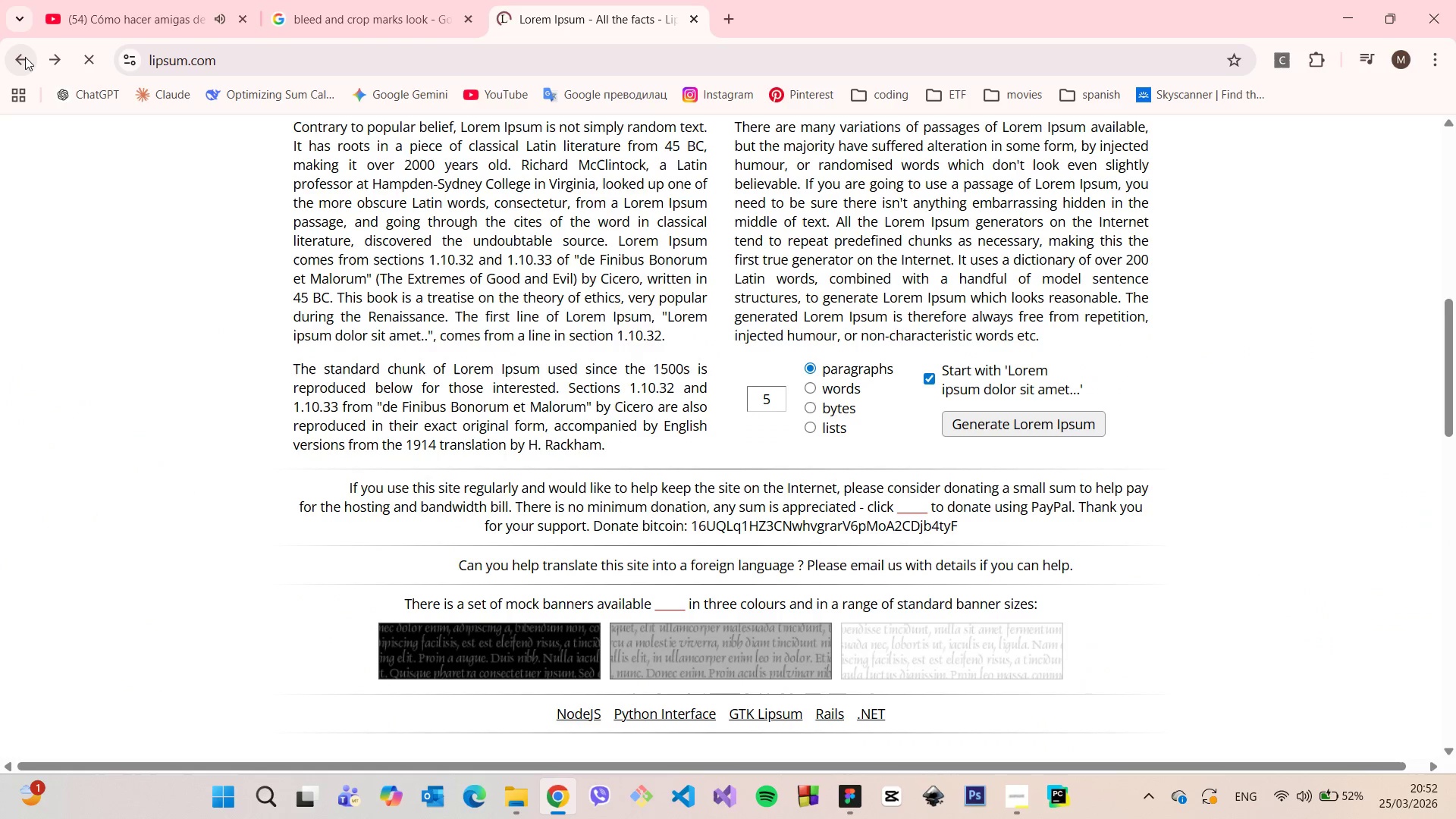 
left_click([25, 57])
 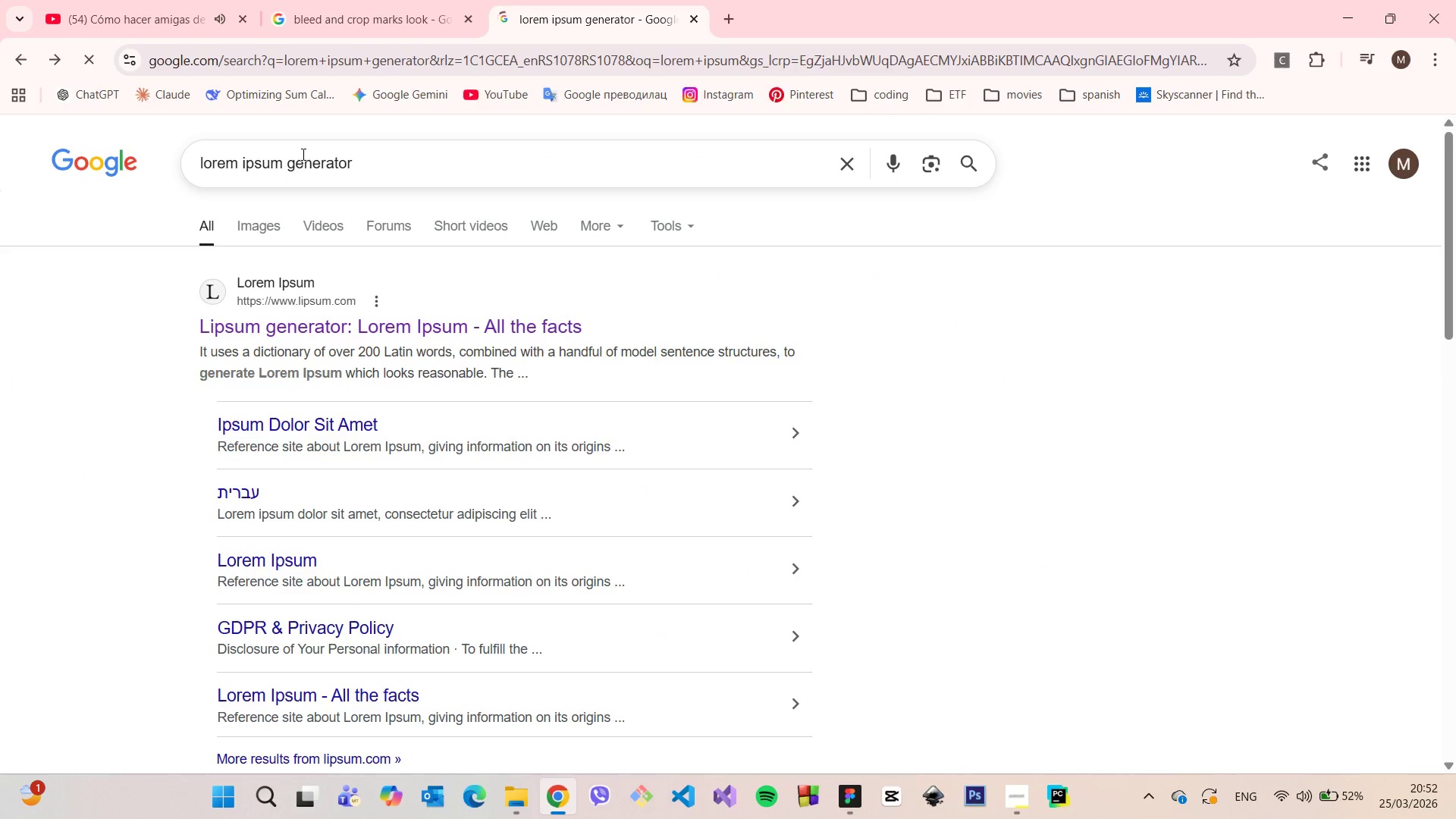 
double_click([302, 154])
 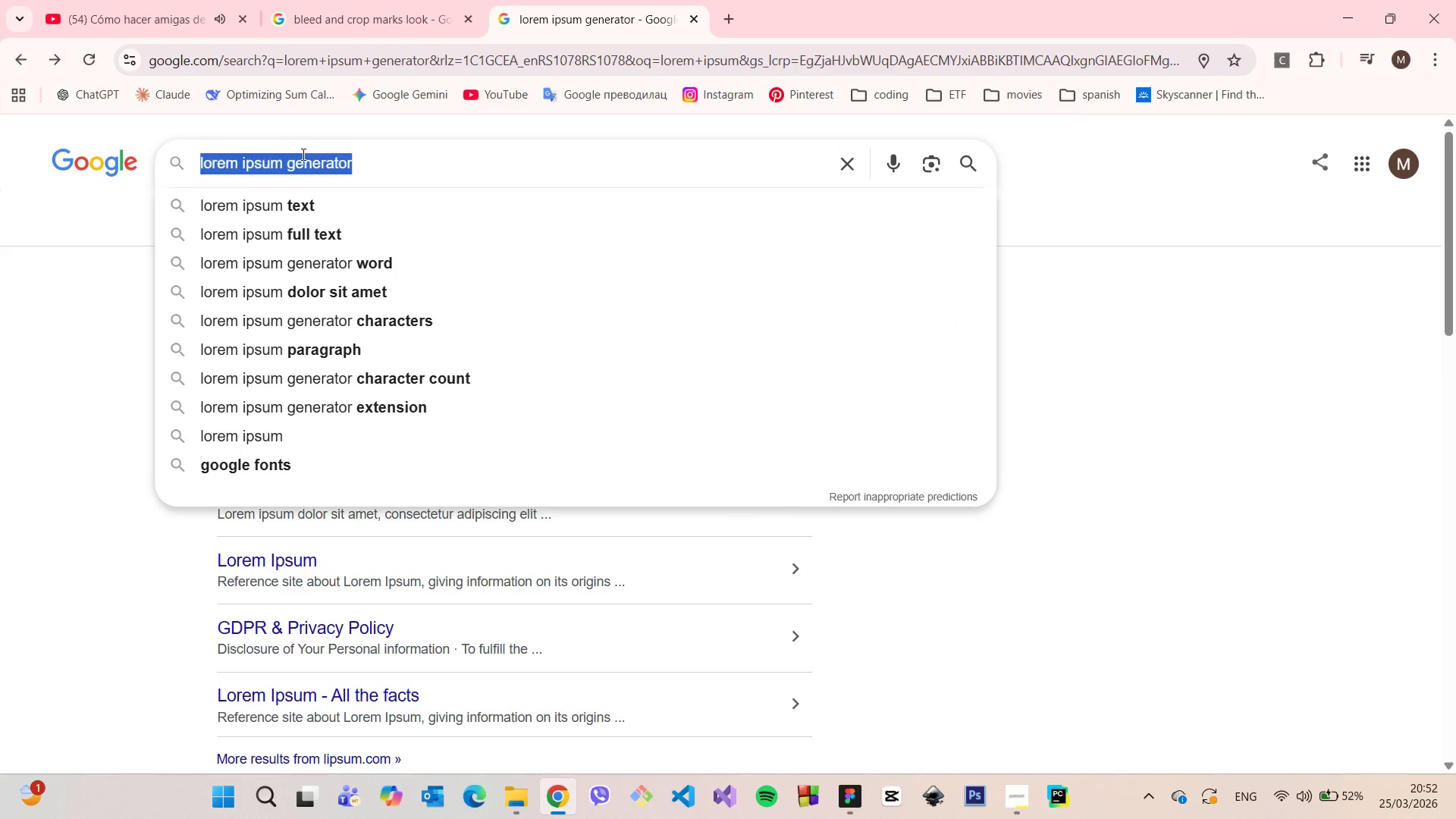 
triple_click([302, 154])
 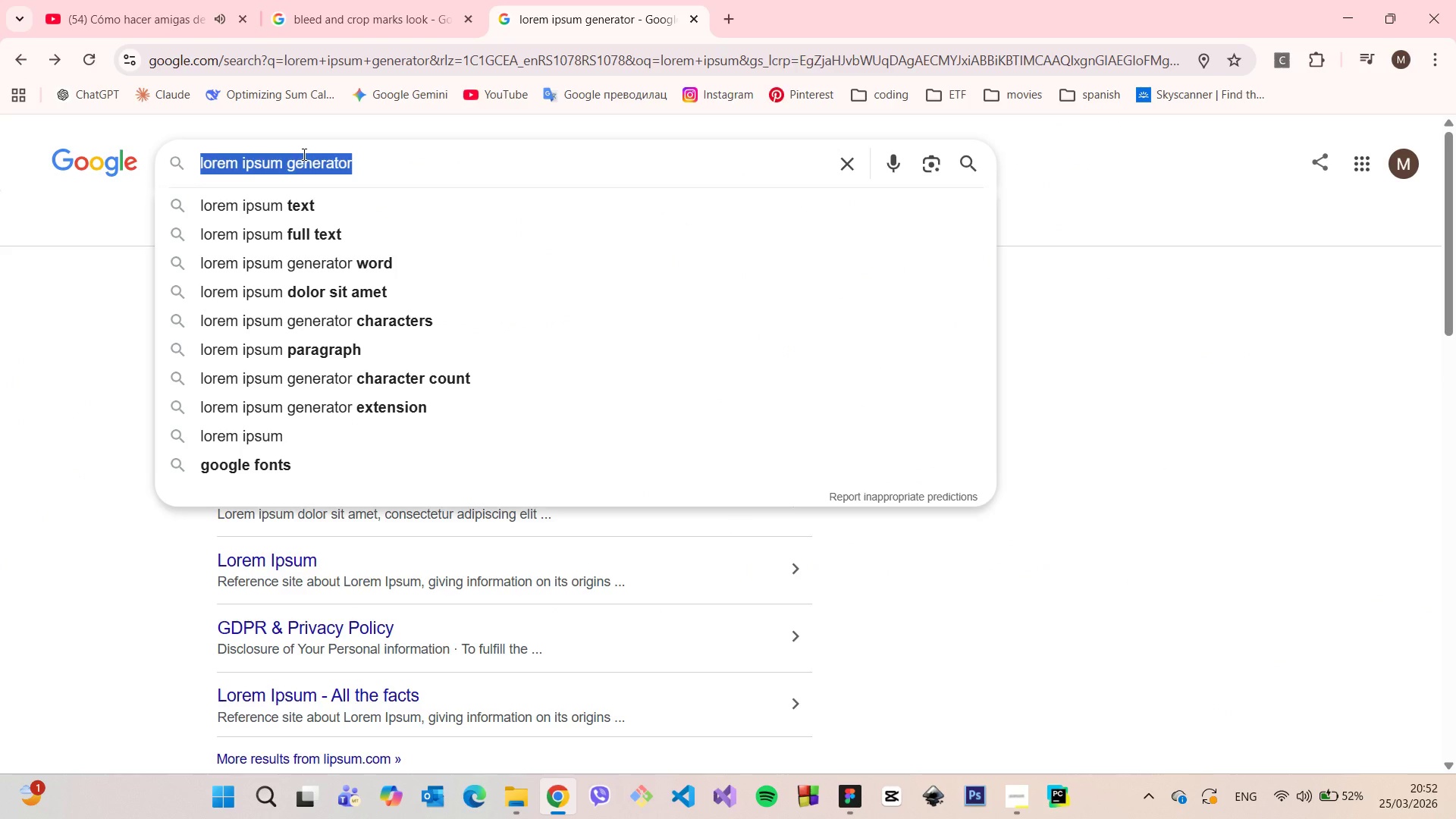 
type(flatc)
 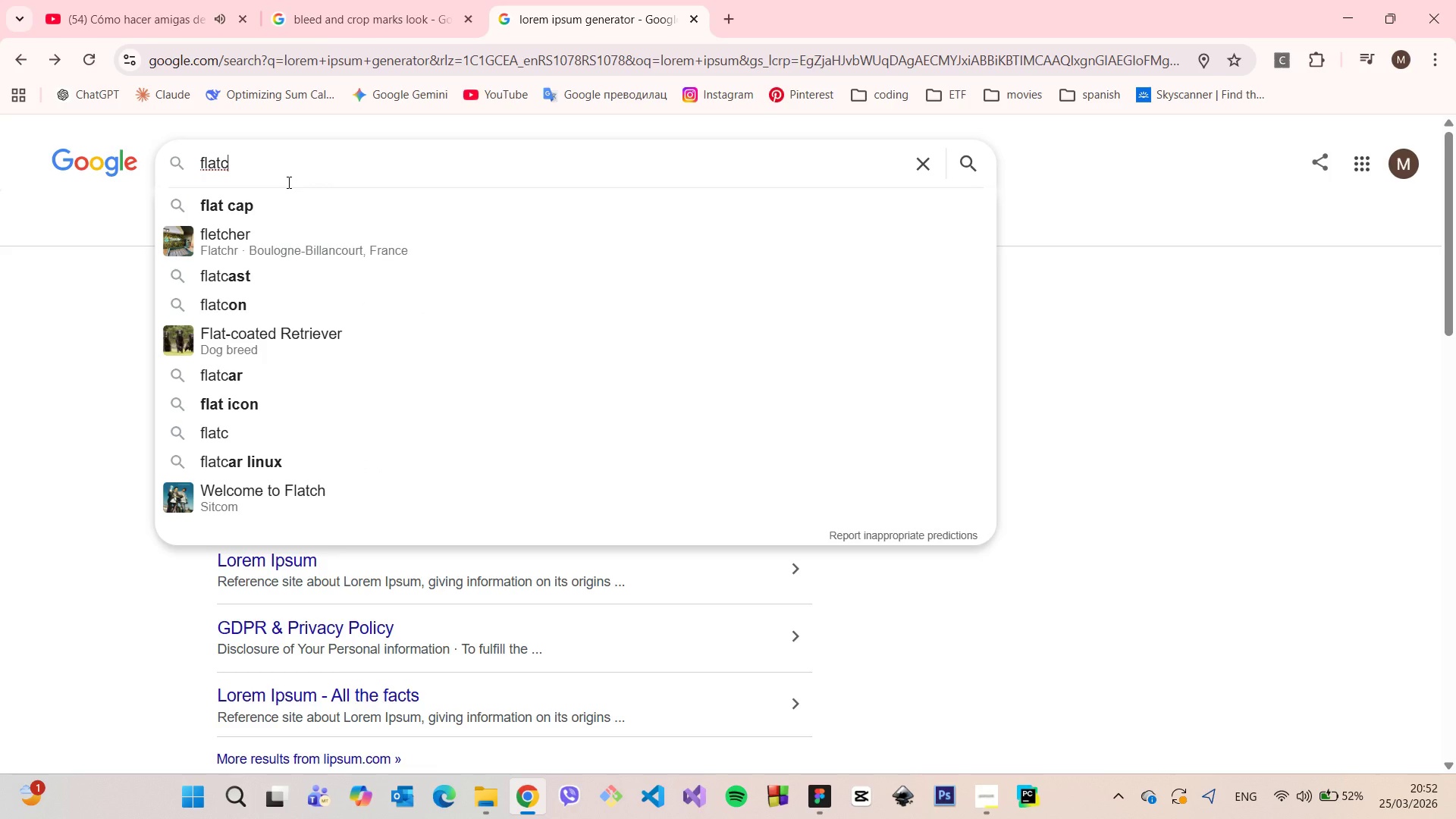 
key(Backspace)
type(icon)
 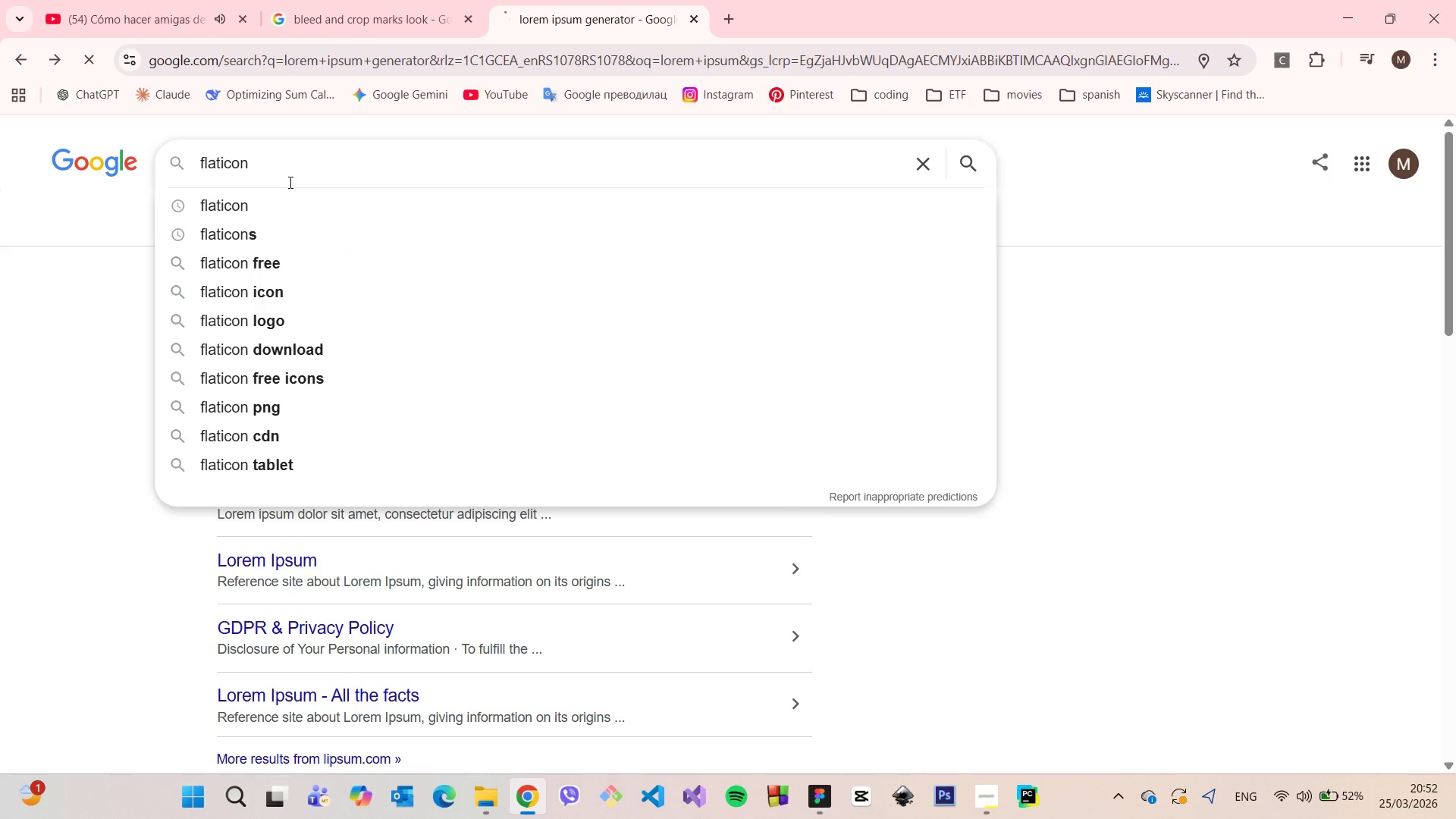 
key(Enter)
 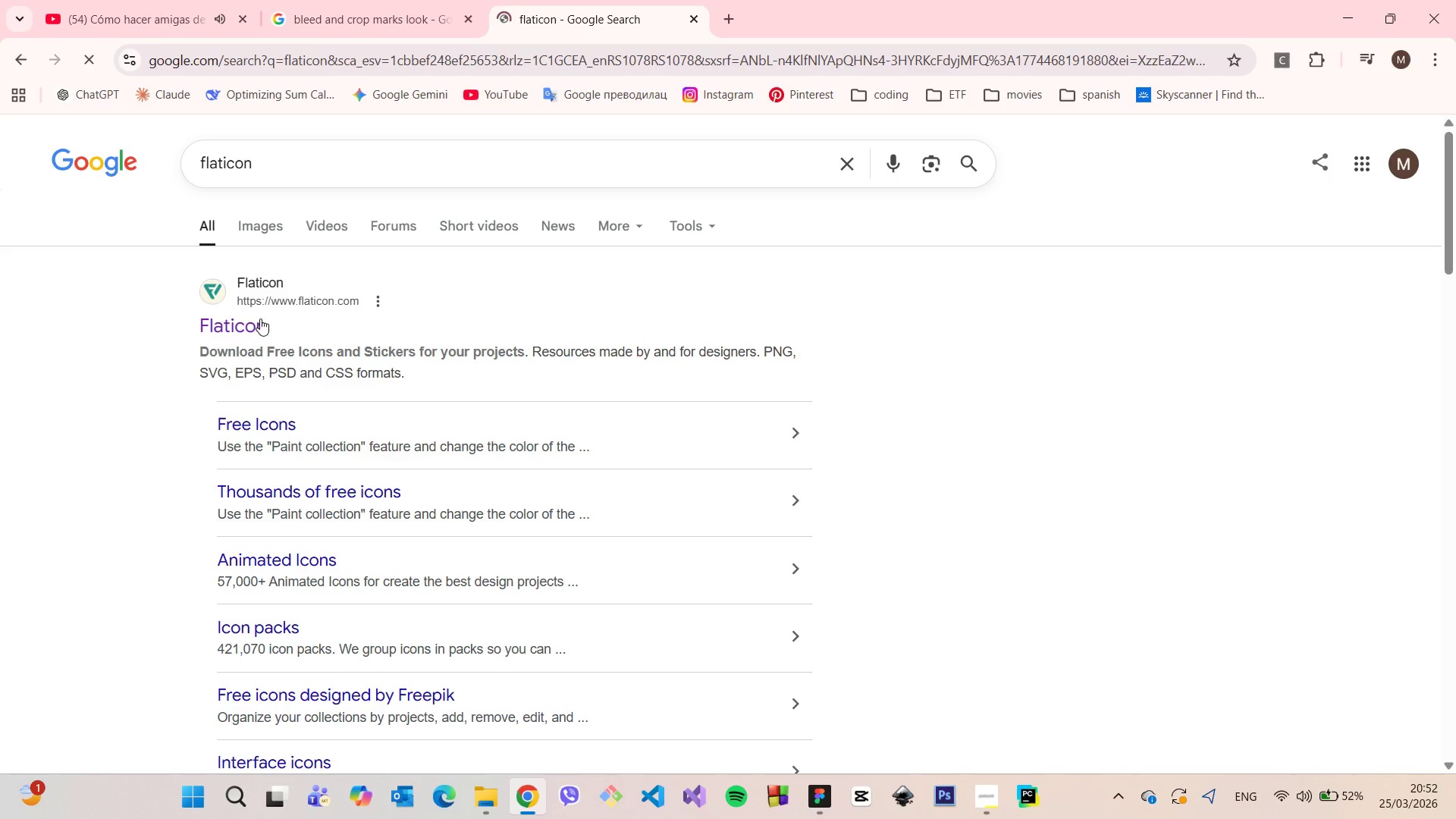 
left_click([251, 322])
 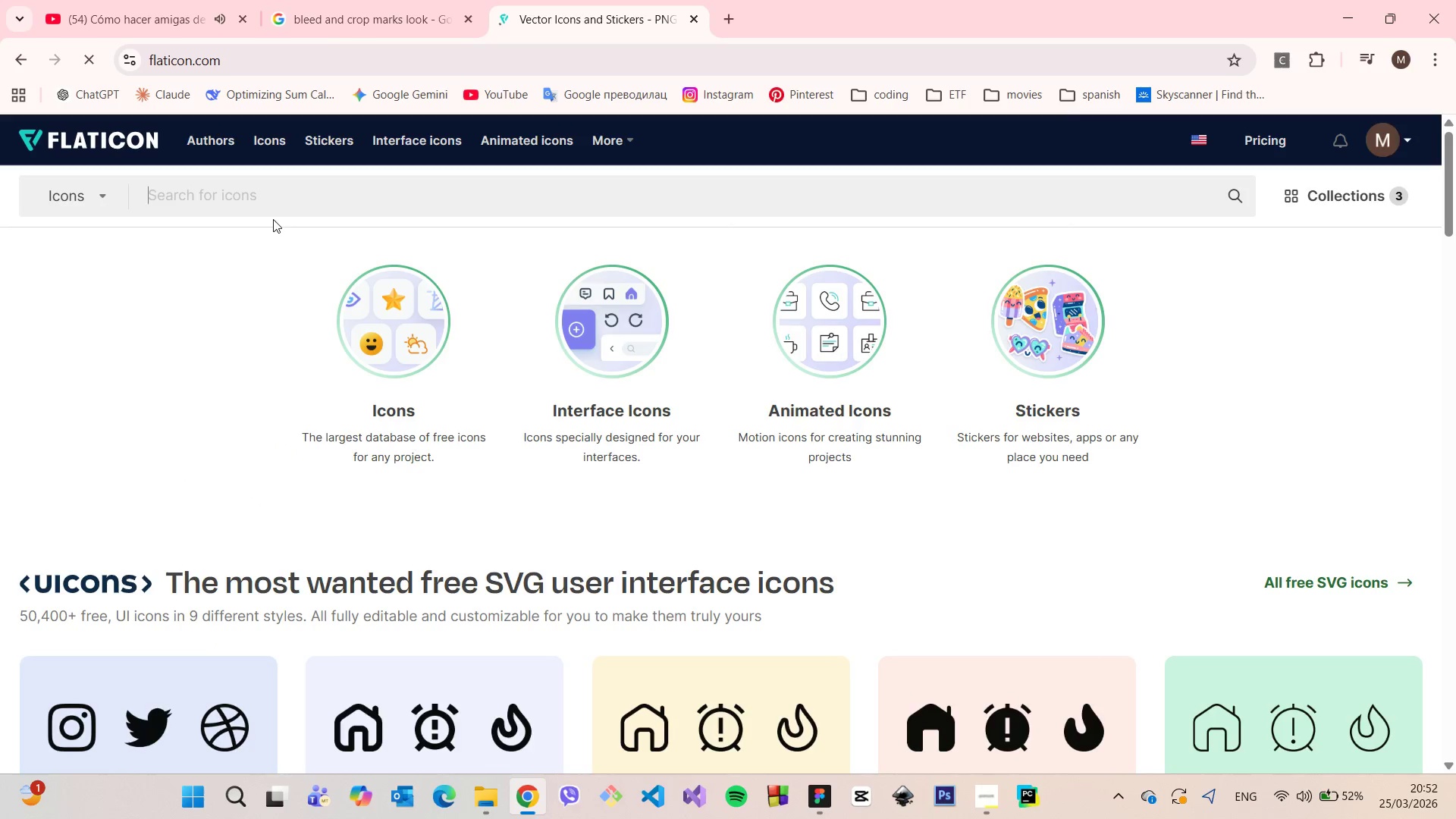 
left_click([268, 206])
 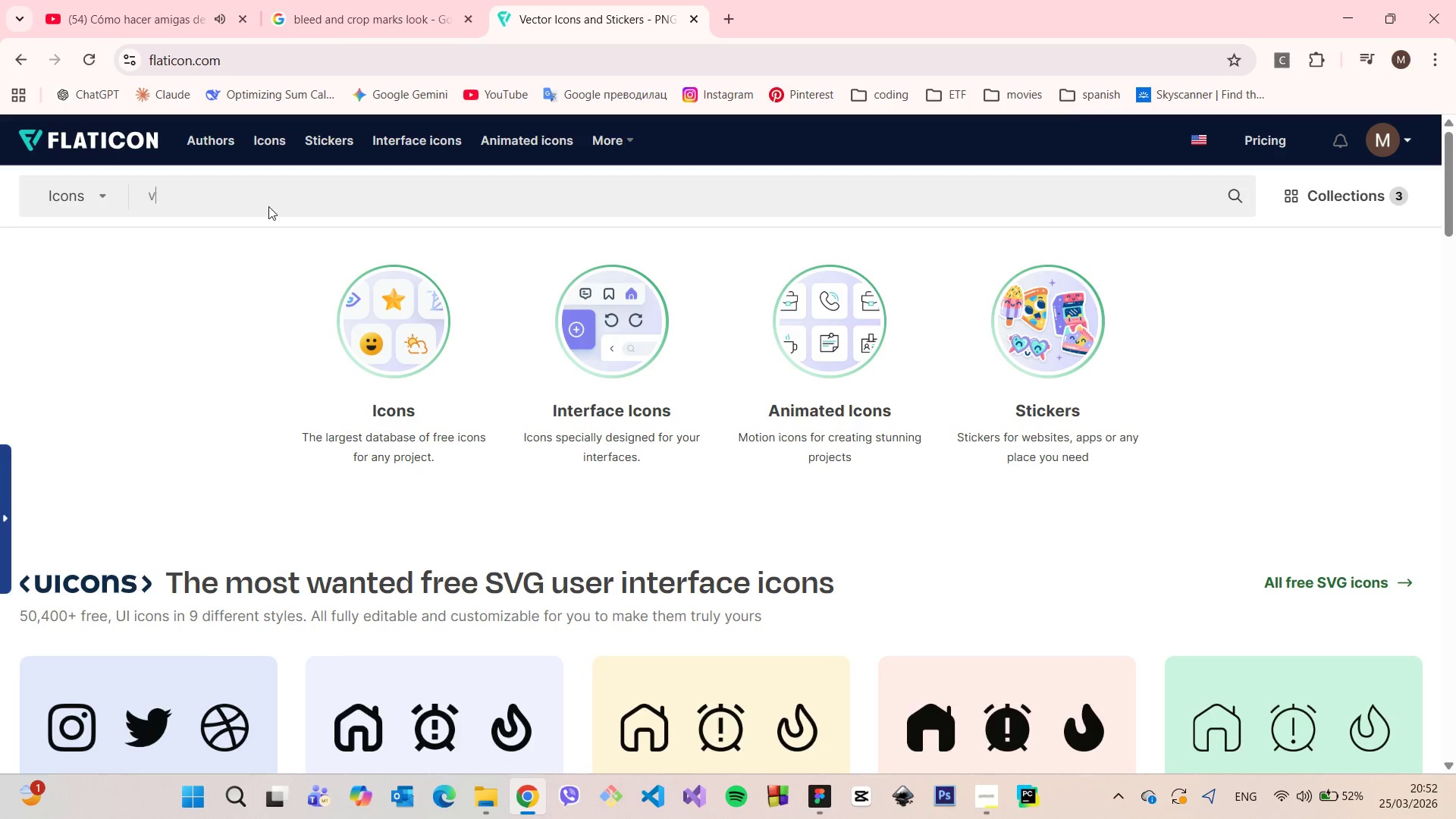 
type(vegan)
 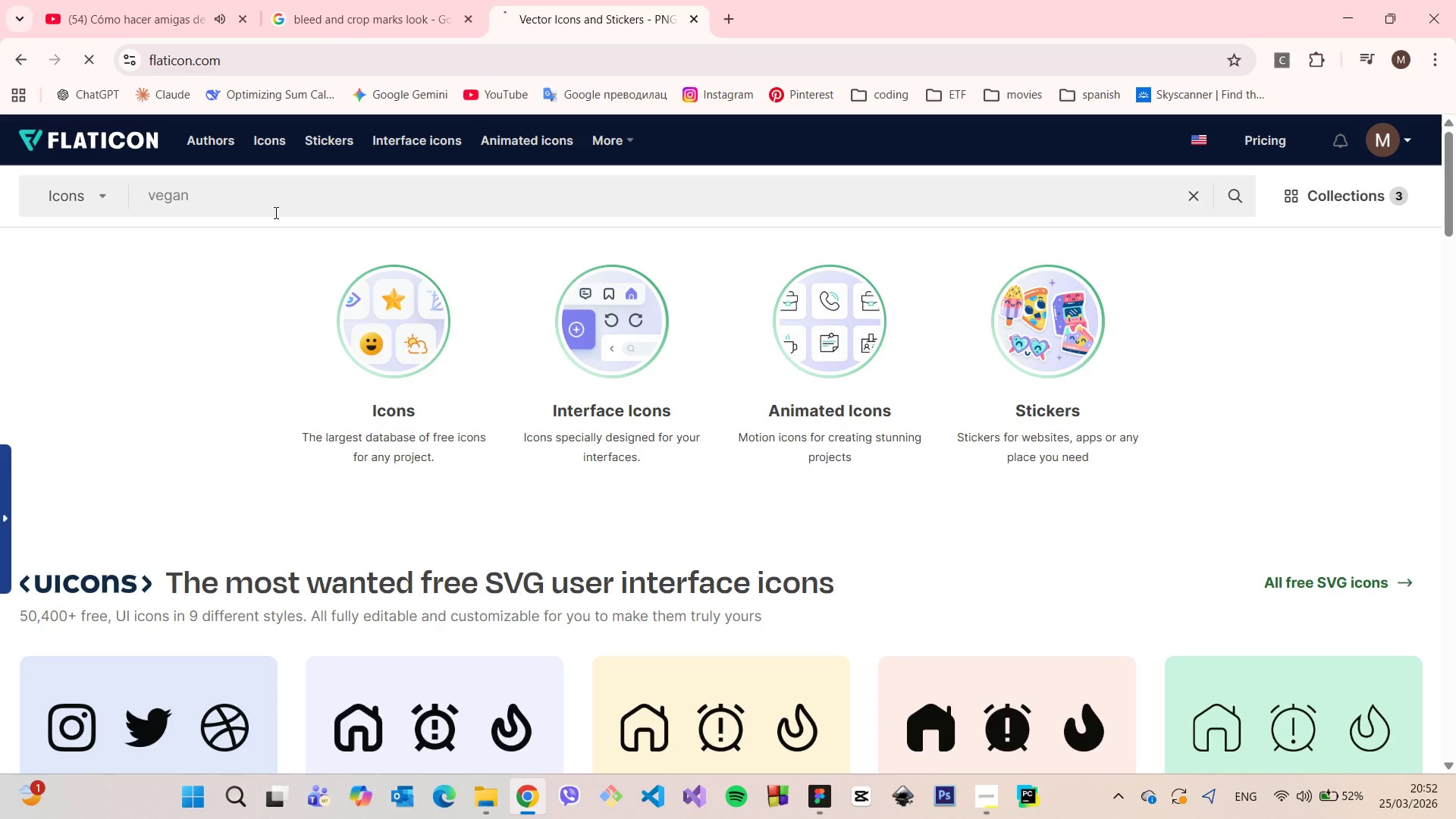 
key(Enter)
 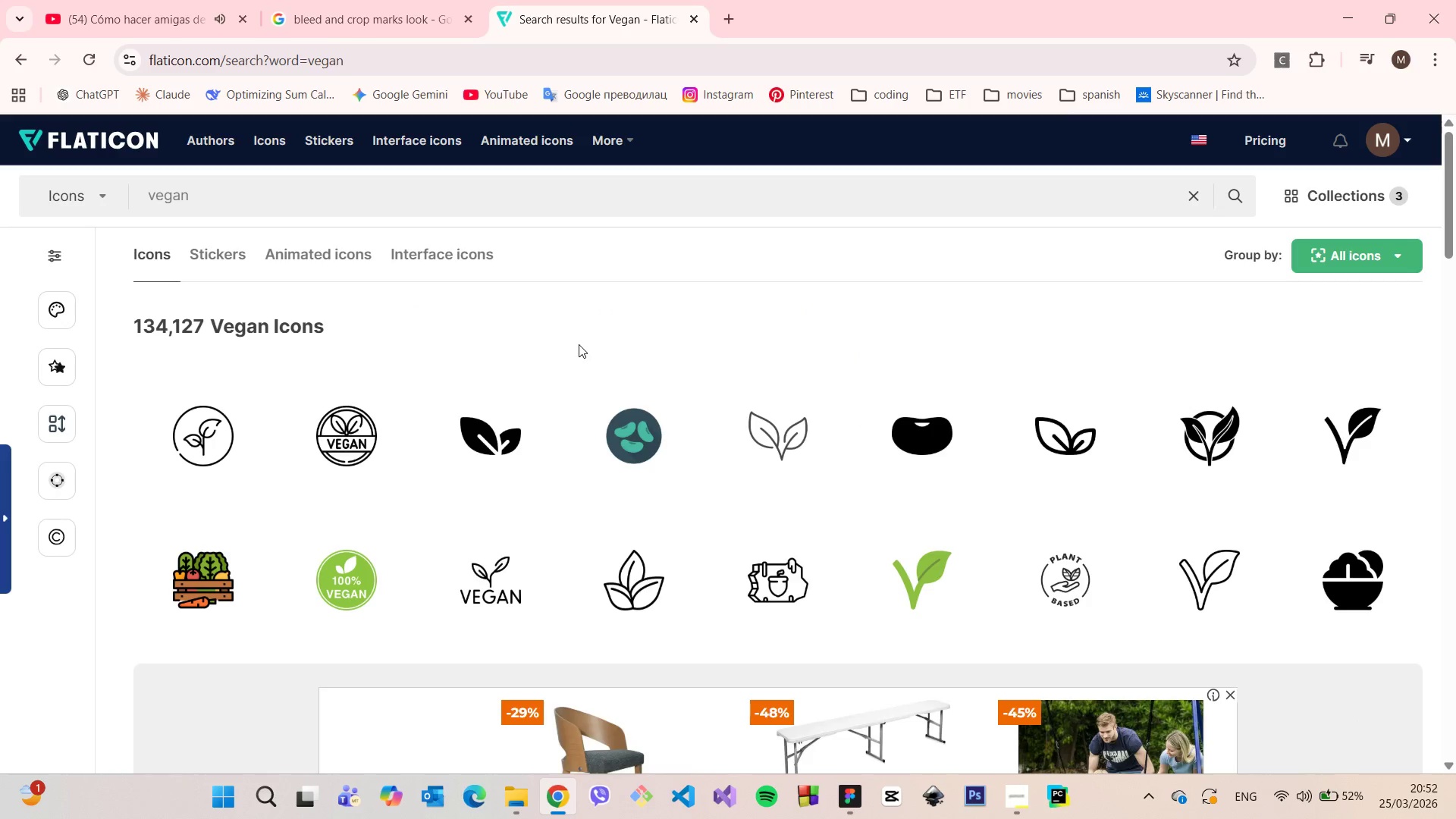 
wait(7.95)
 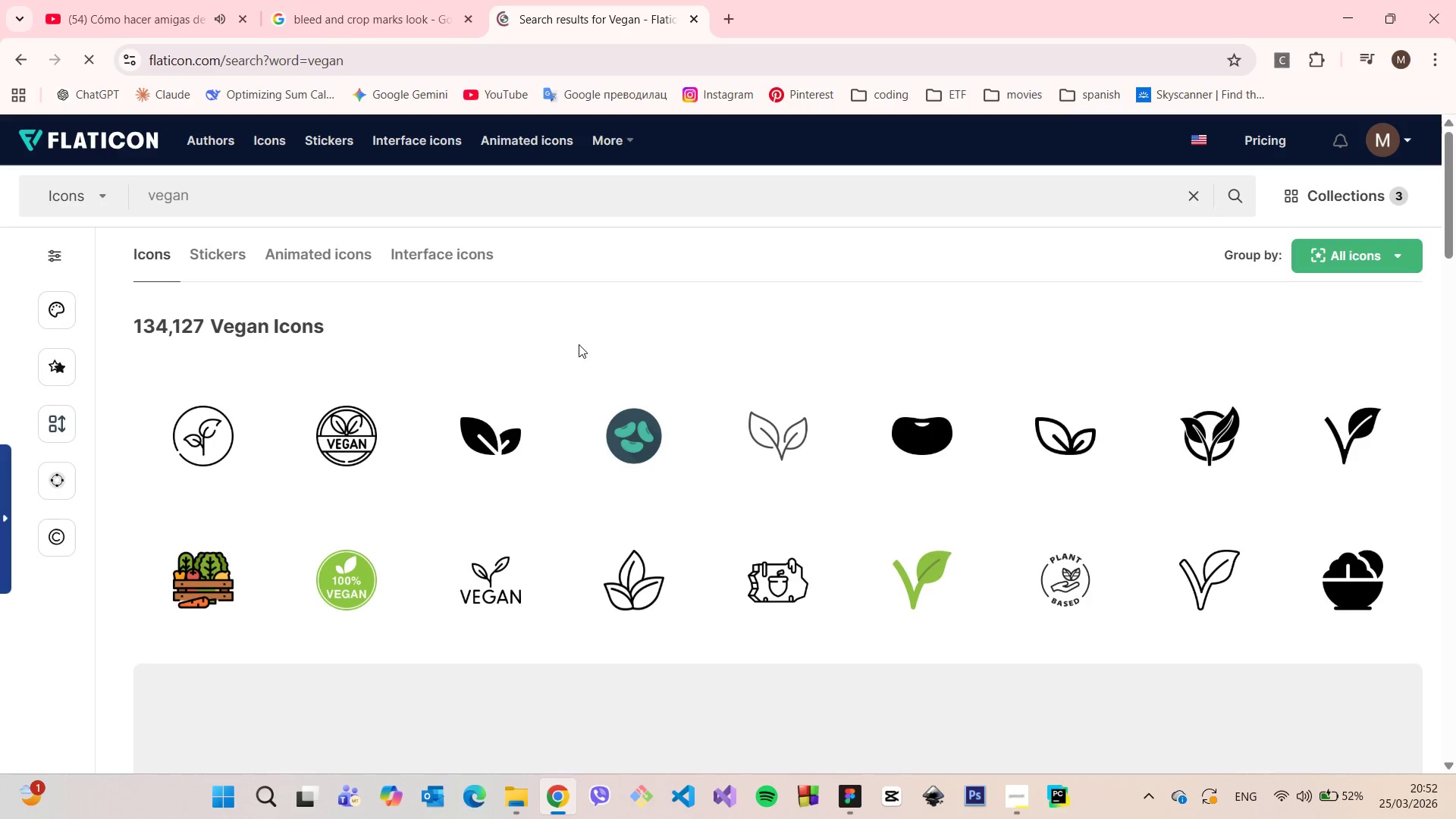 
left_click([855, 785])
 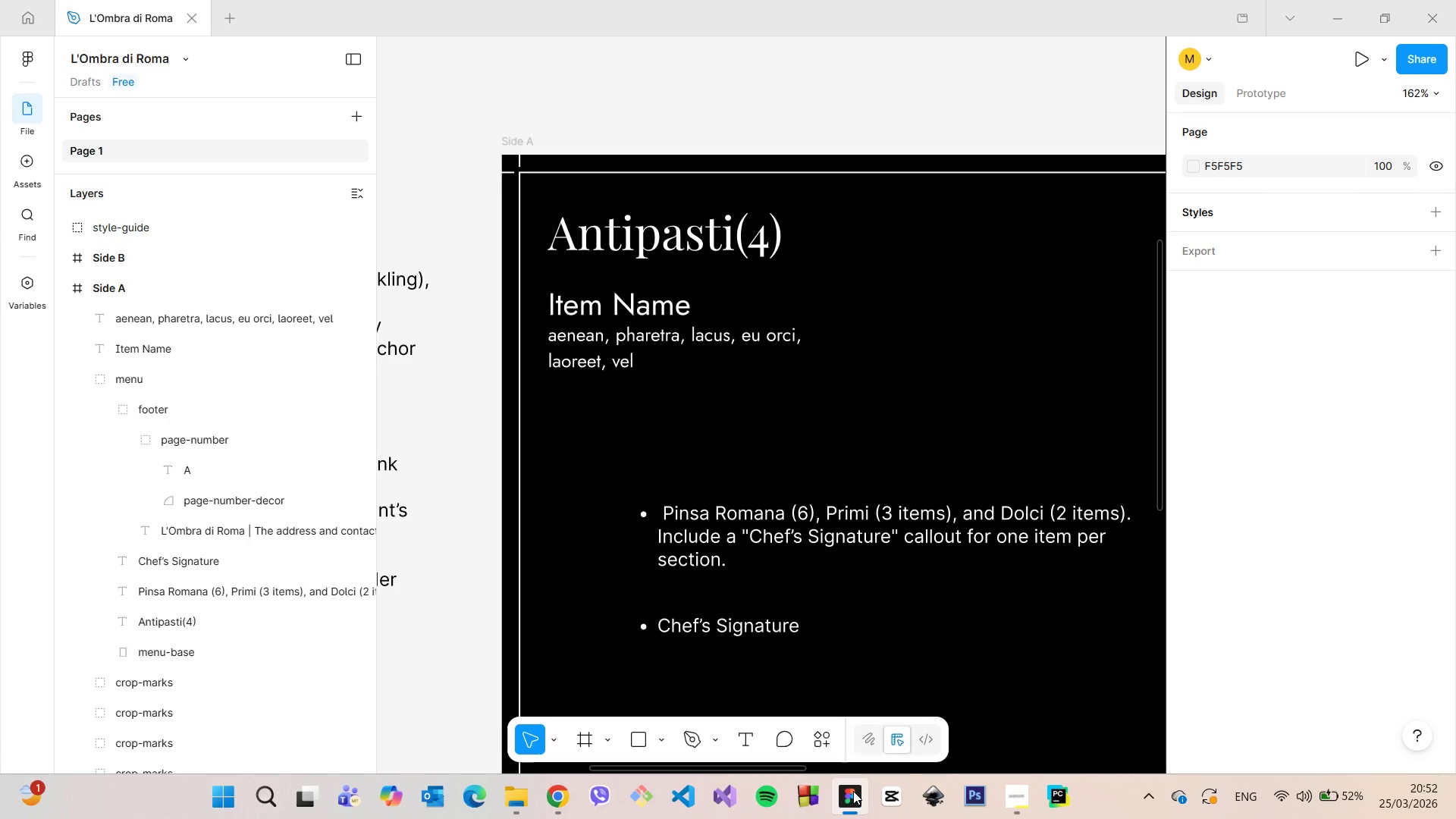 
left_click([853, 791])
 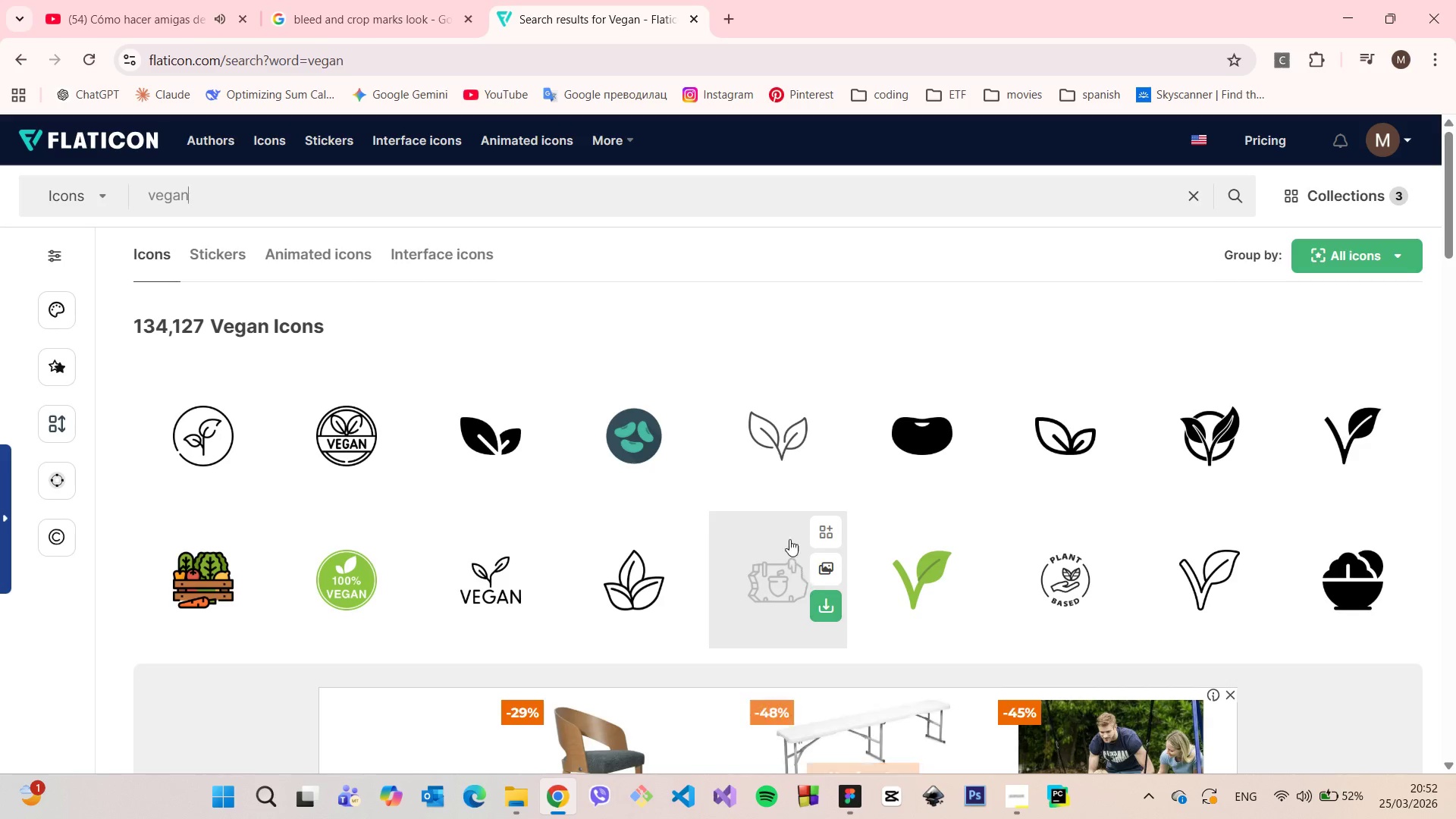 
left_click([781, 450])
 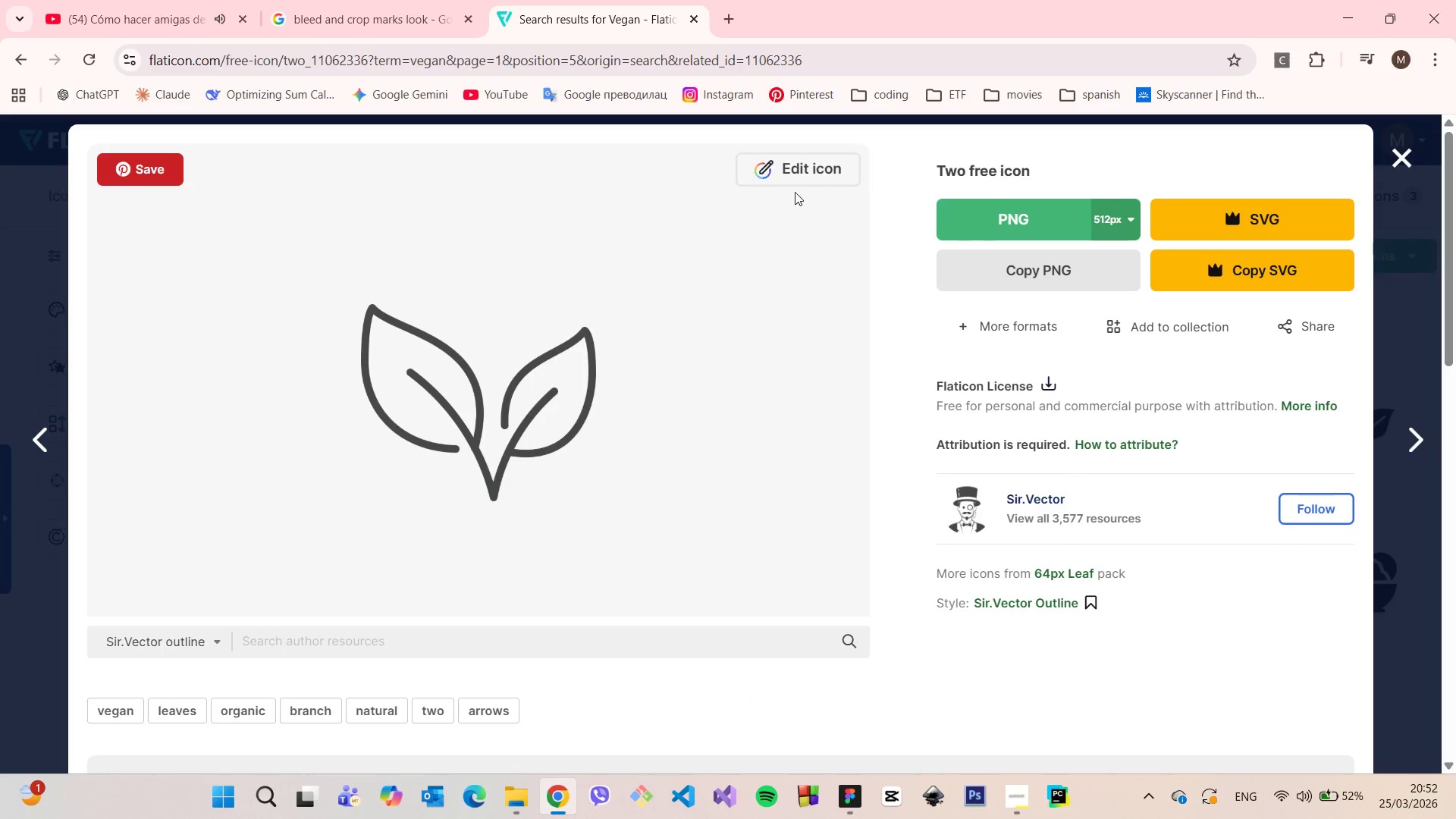 
left_click([792, 177])
 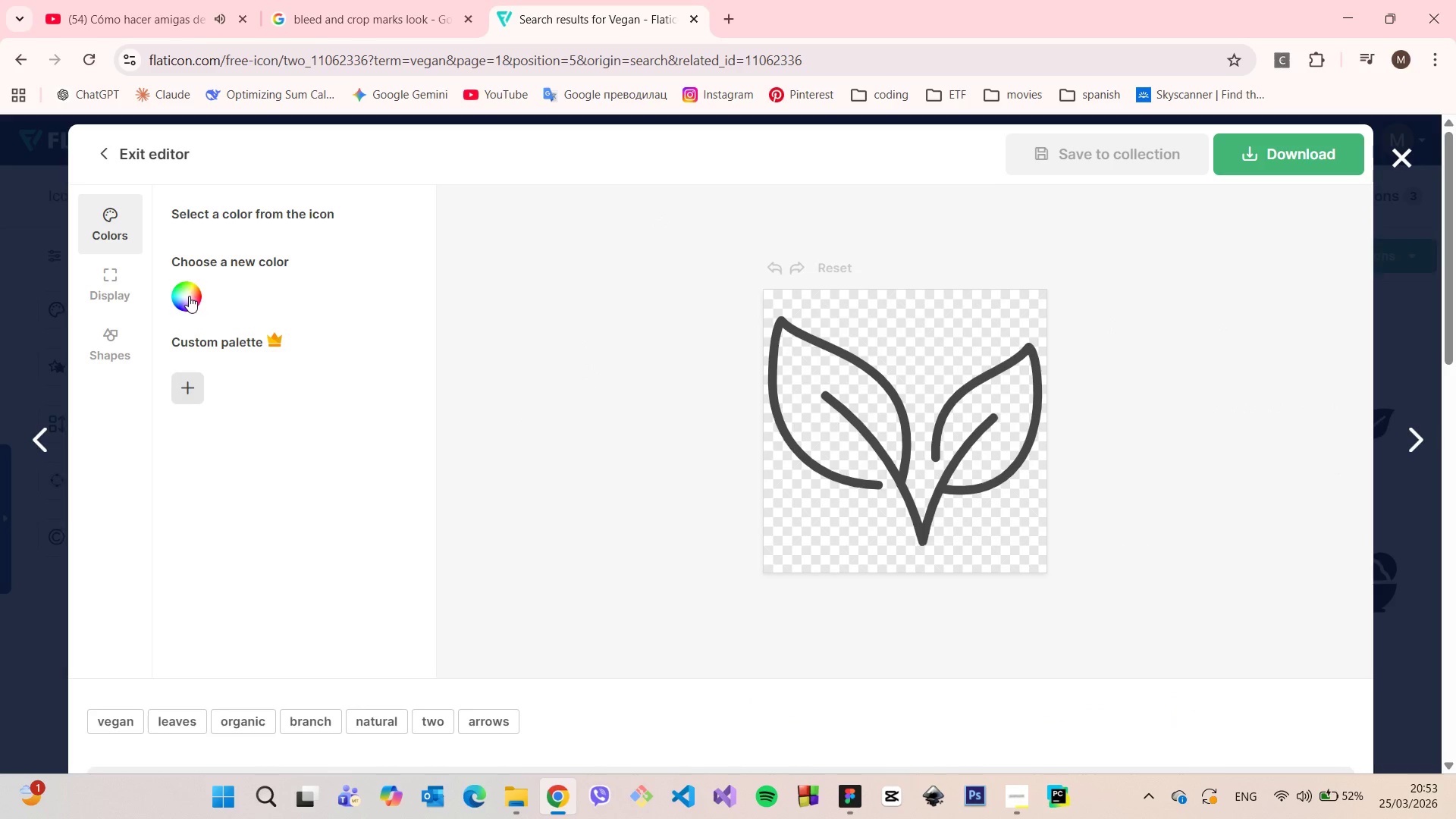 
left_click([189, 296])
 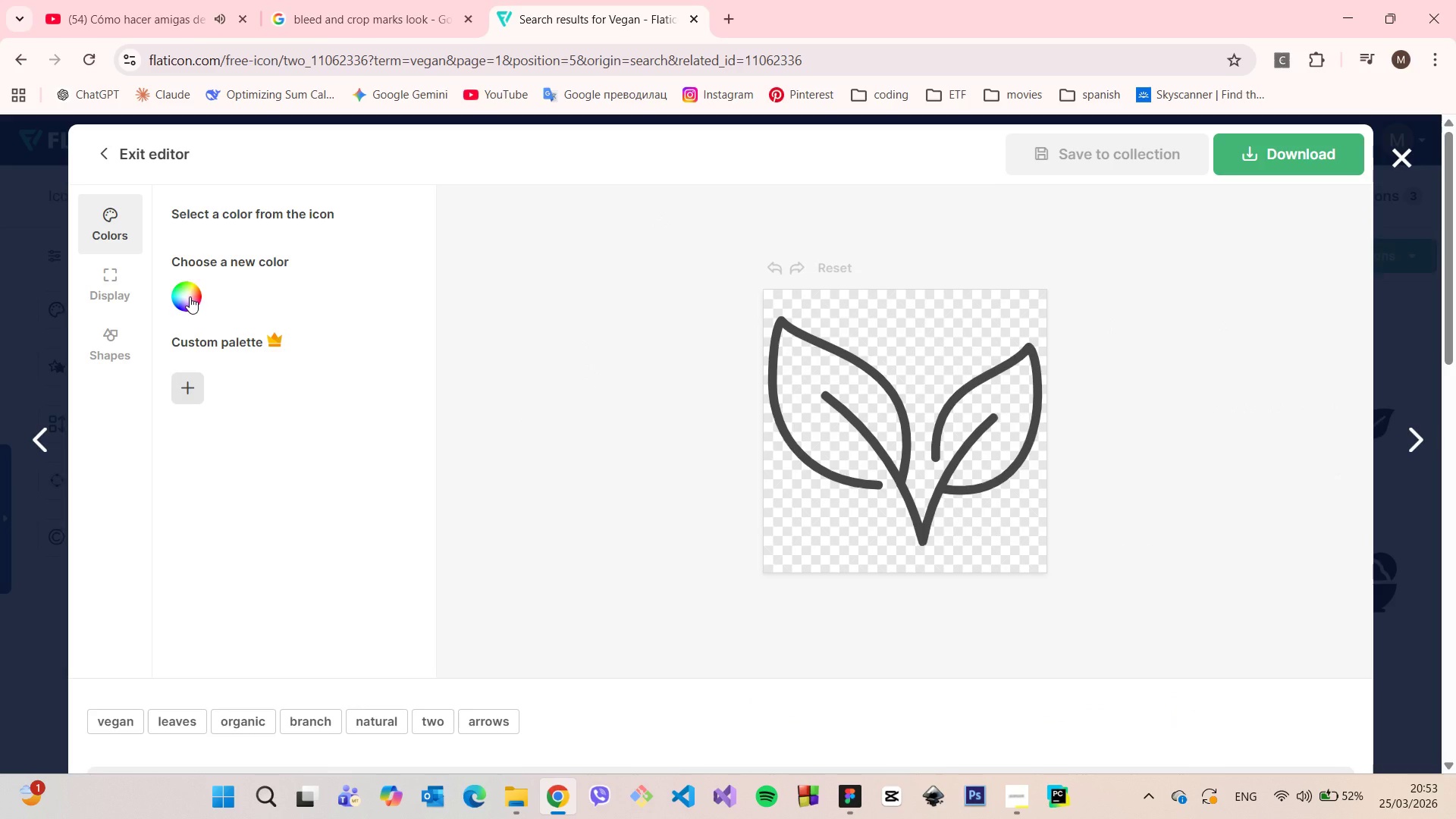 
left_click([190, 297])